 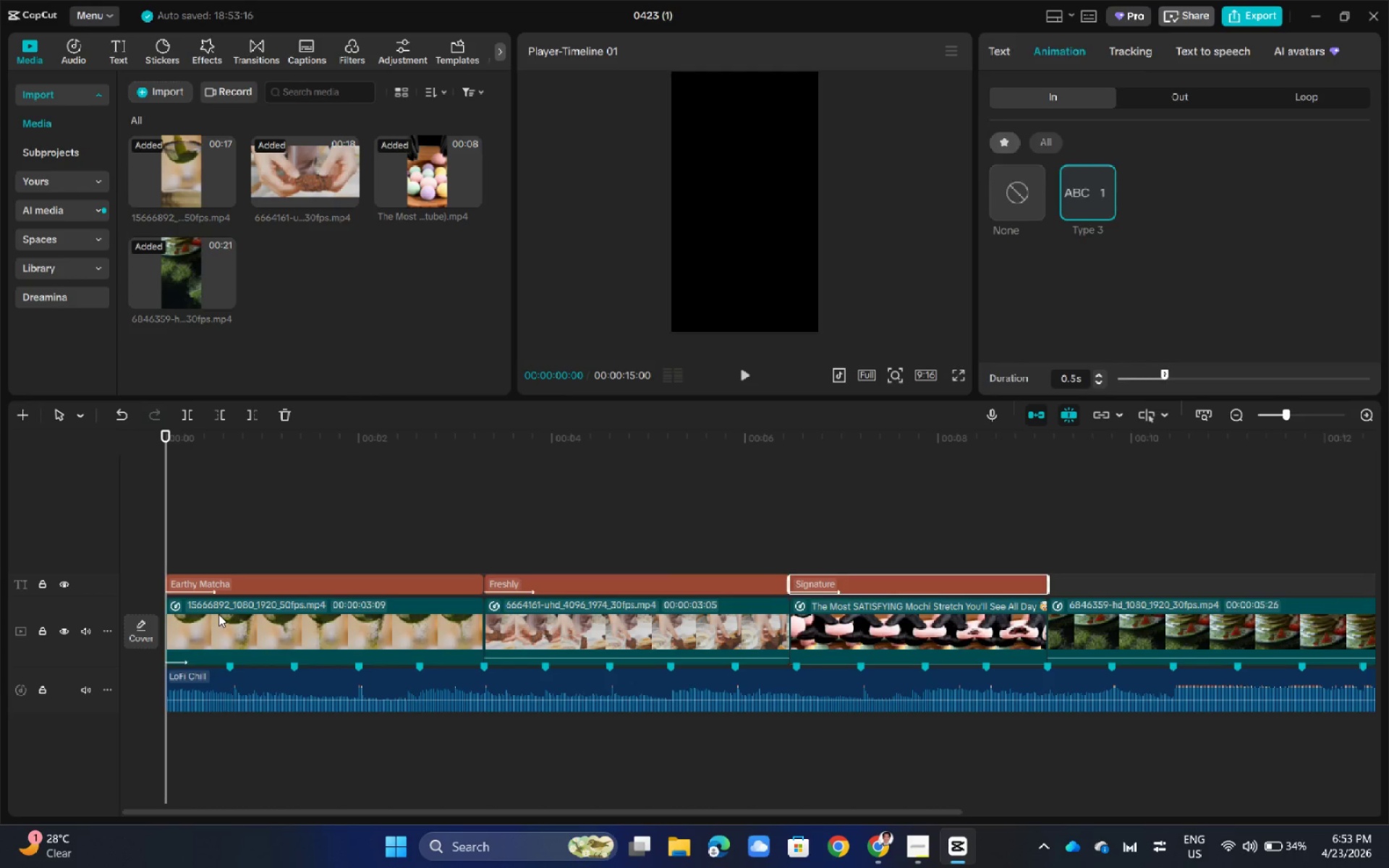 
left_click([1042, 44])
 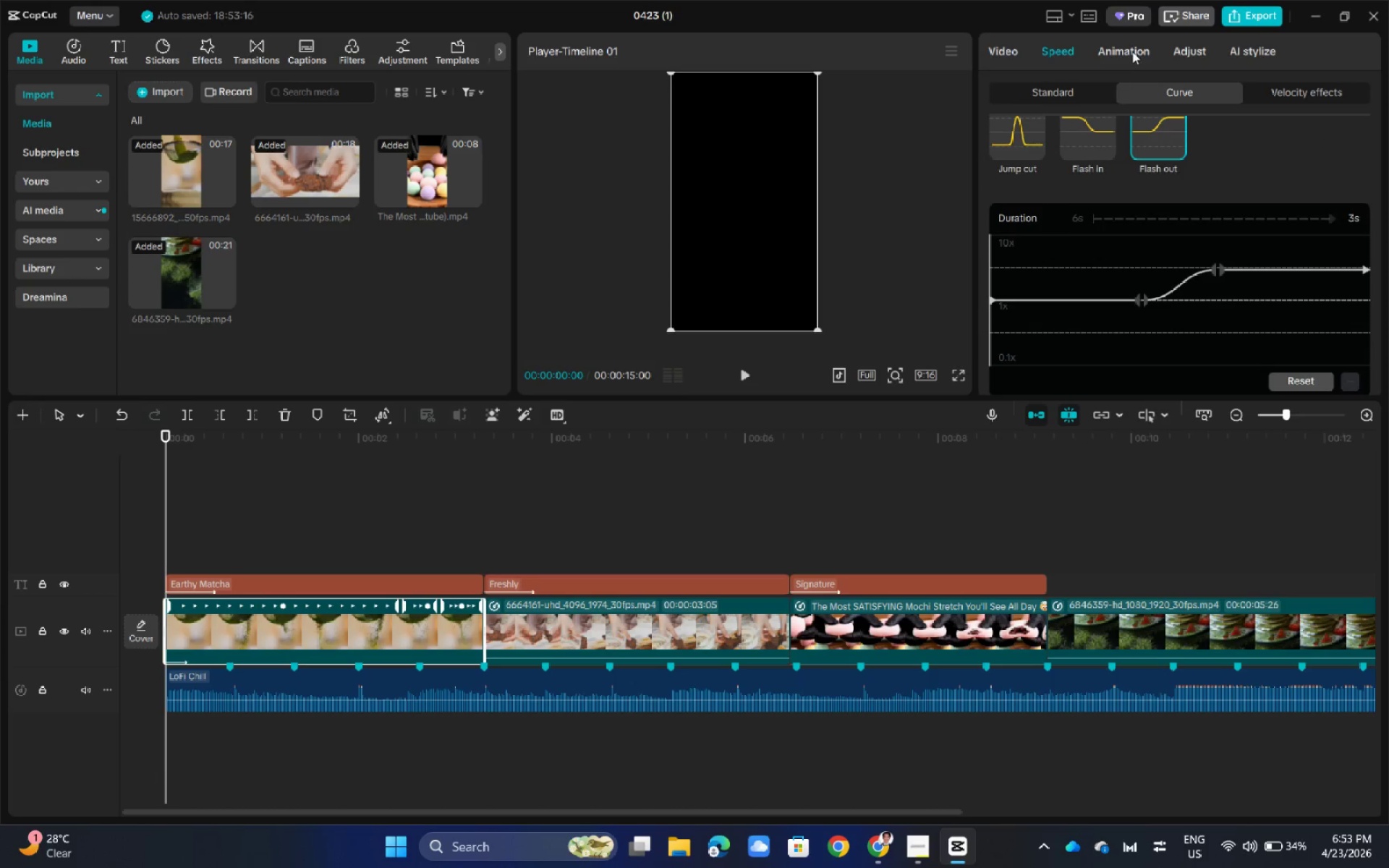 
left_click([1132, 51])
 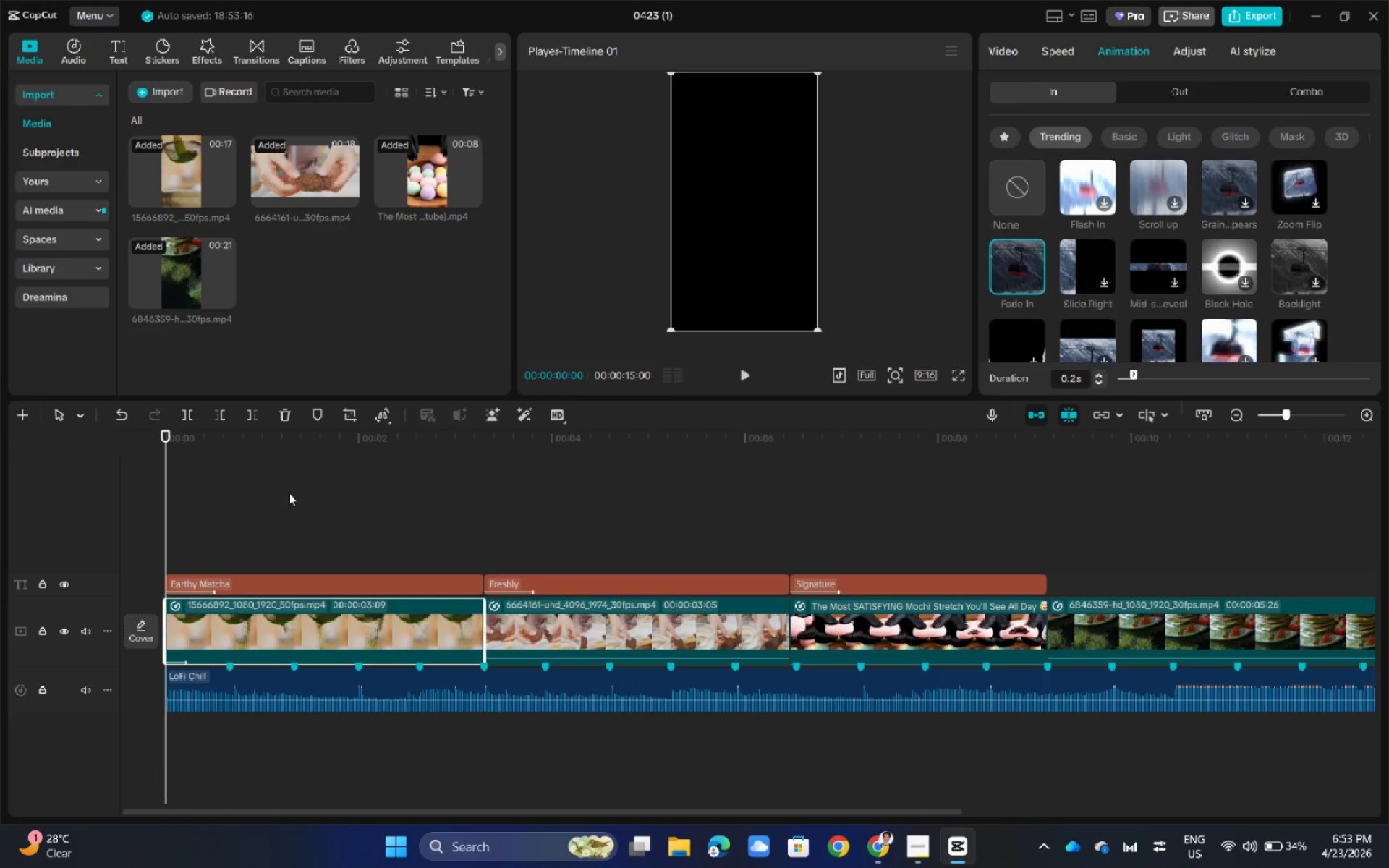 
wait(5.33)
 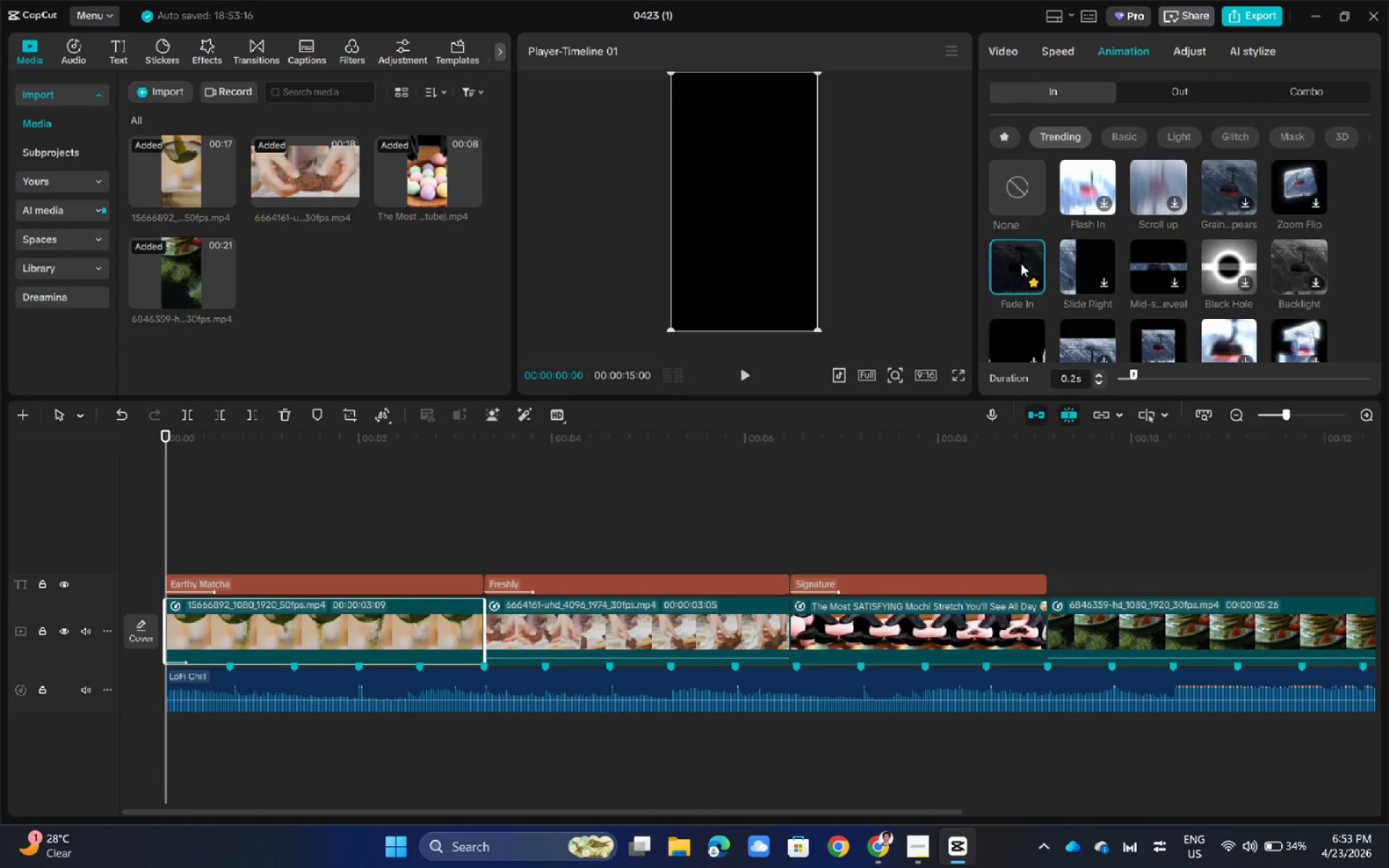 
left_click_drag(start_coordinate=[166, 432], to_coordinate=[1049, 589])
 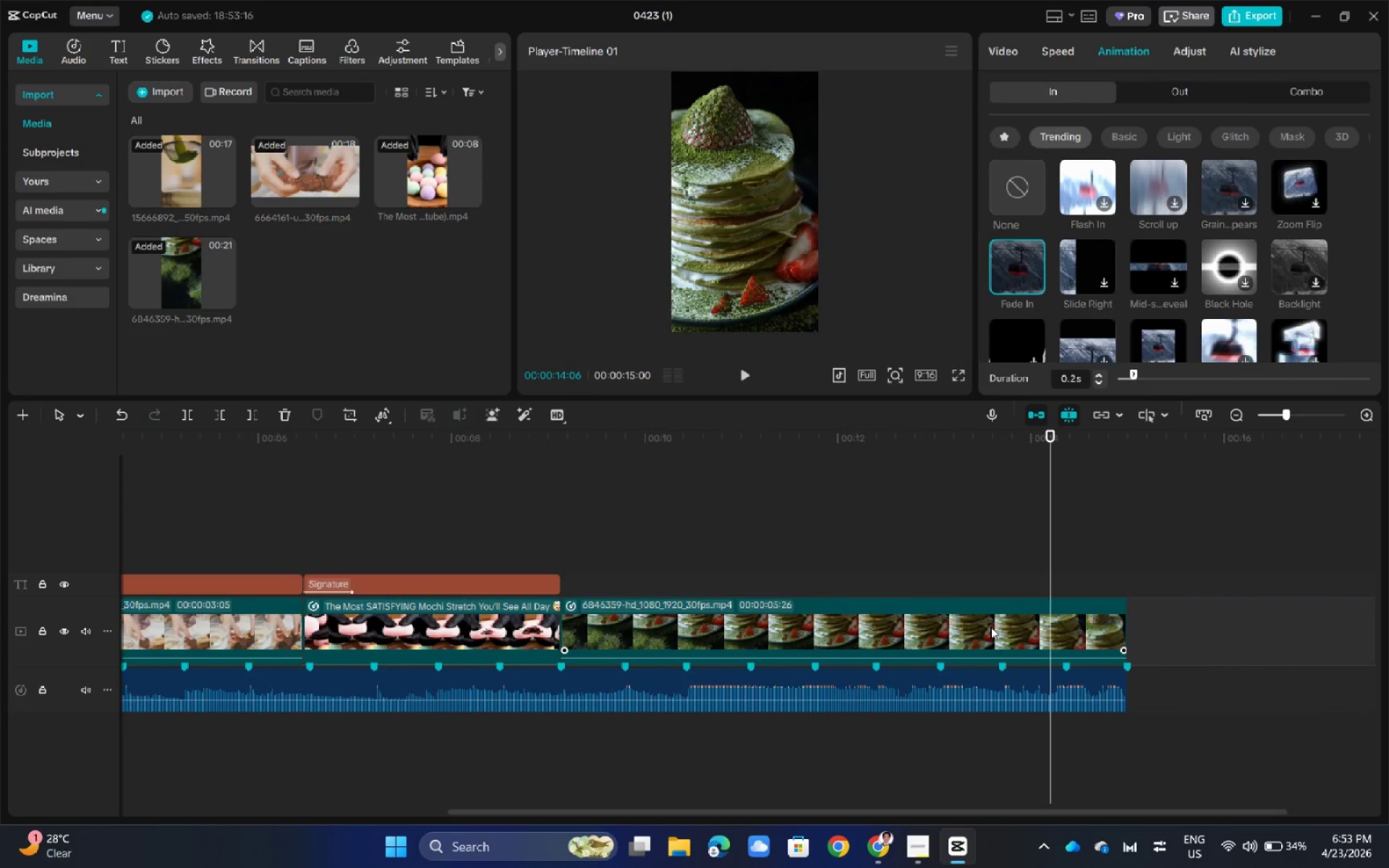 
left_click([990, 626])
 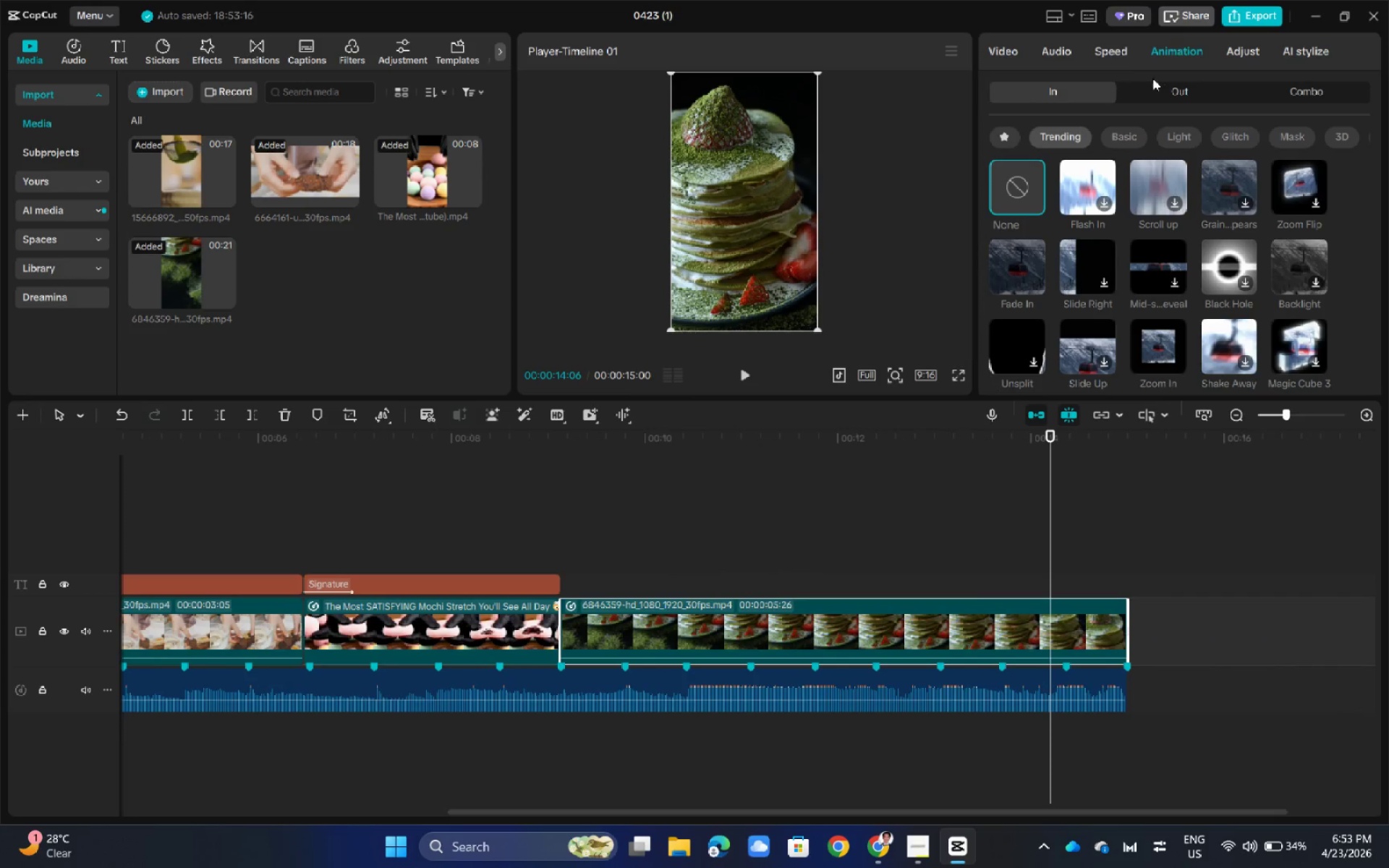 
left_click([1117, 54])
 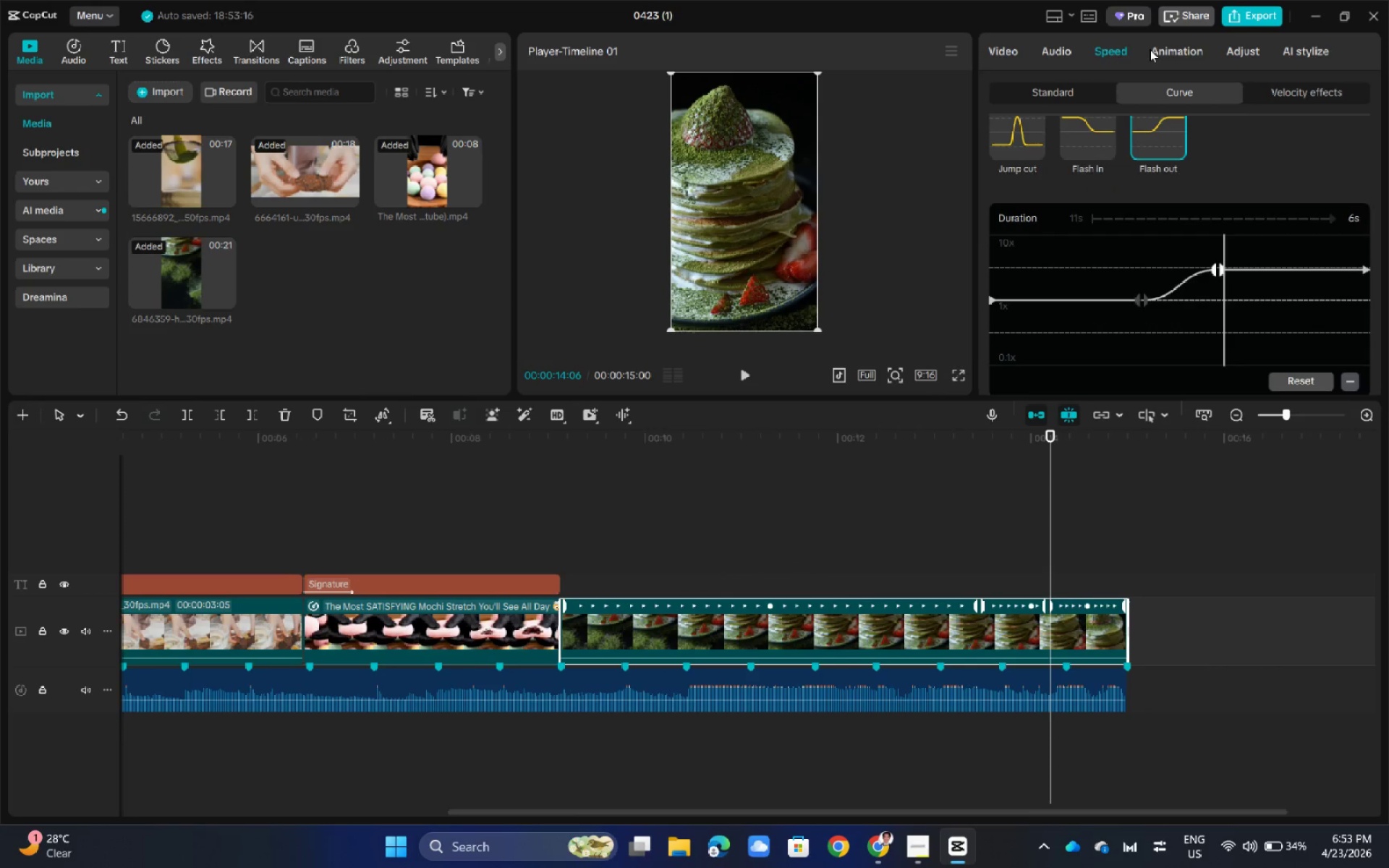 
left_click([1180, 48])
 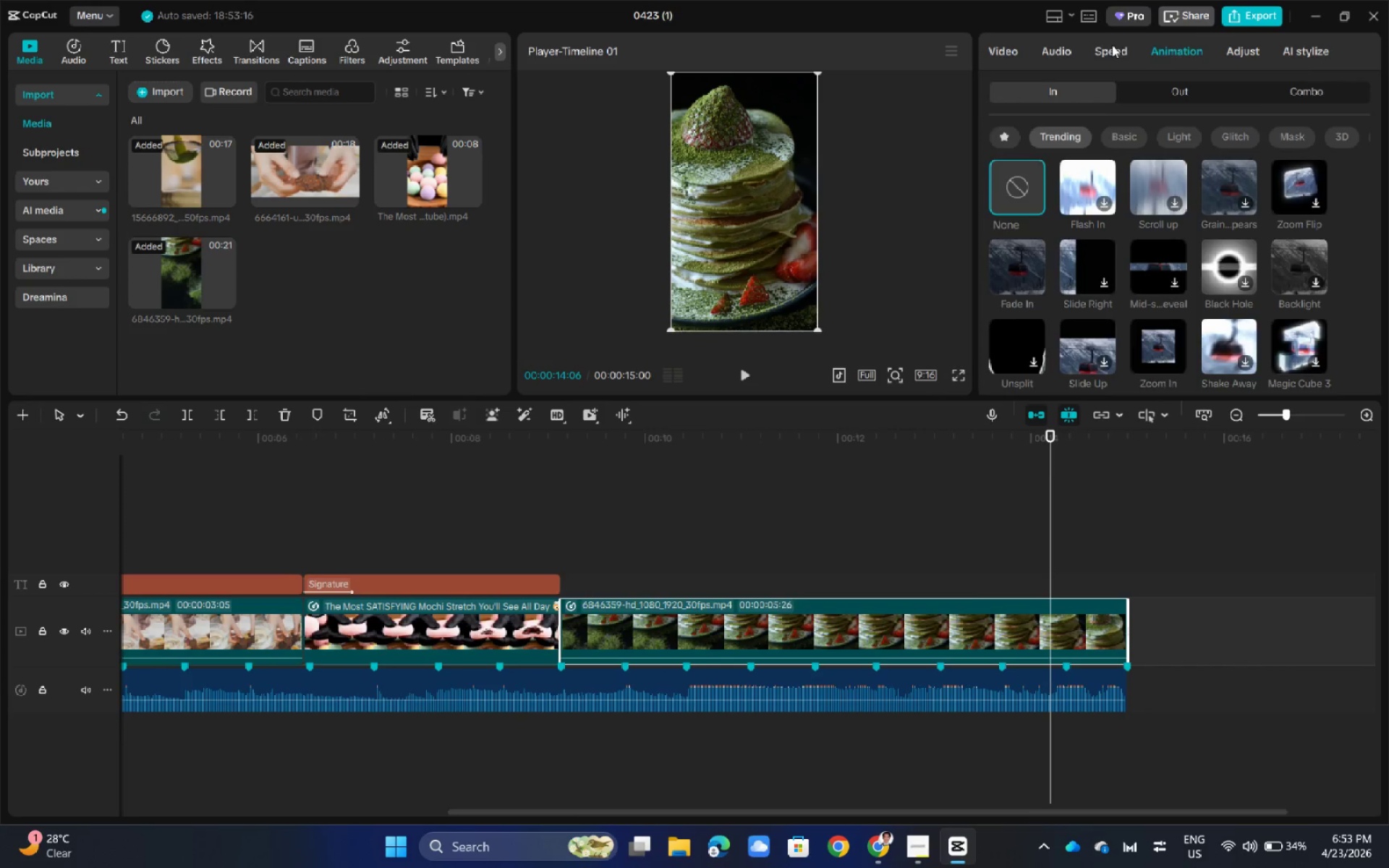 
double_click([1048, 46])
 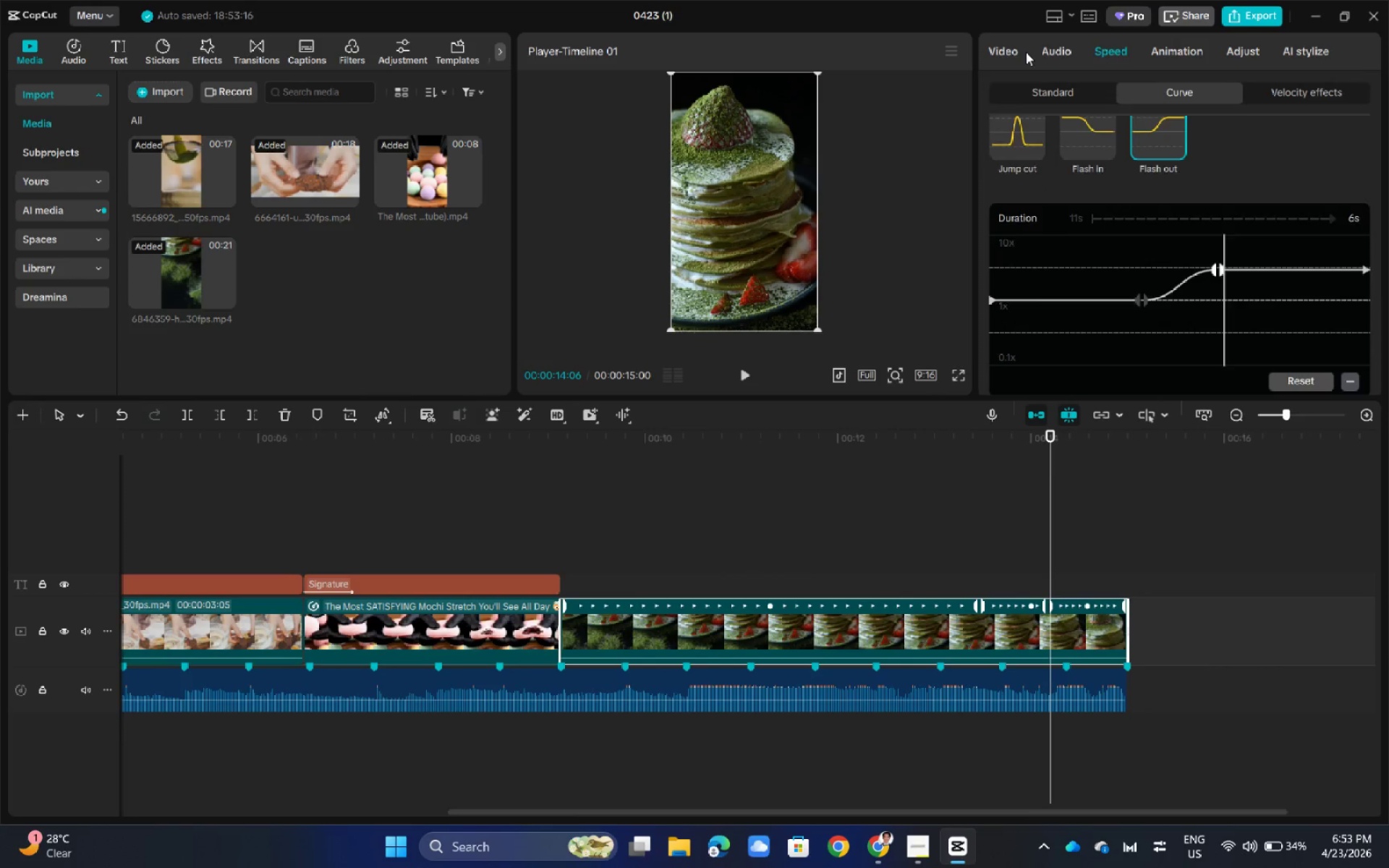 
triple_click([1003, 54])
 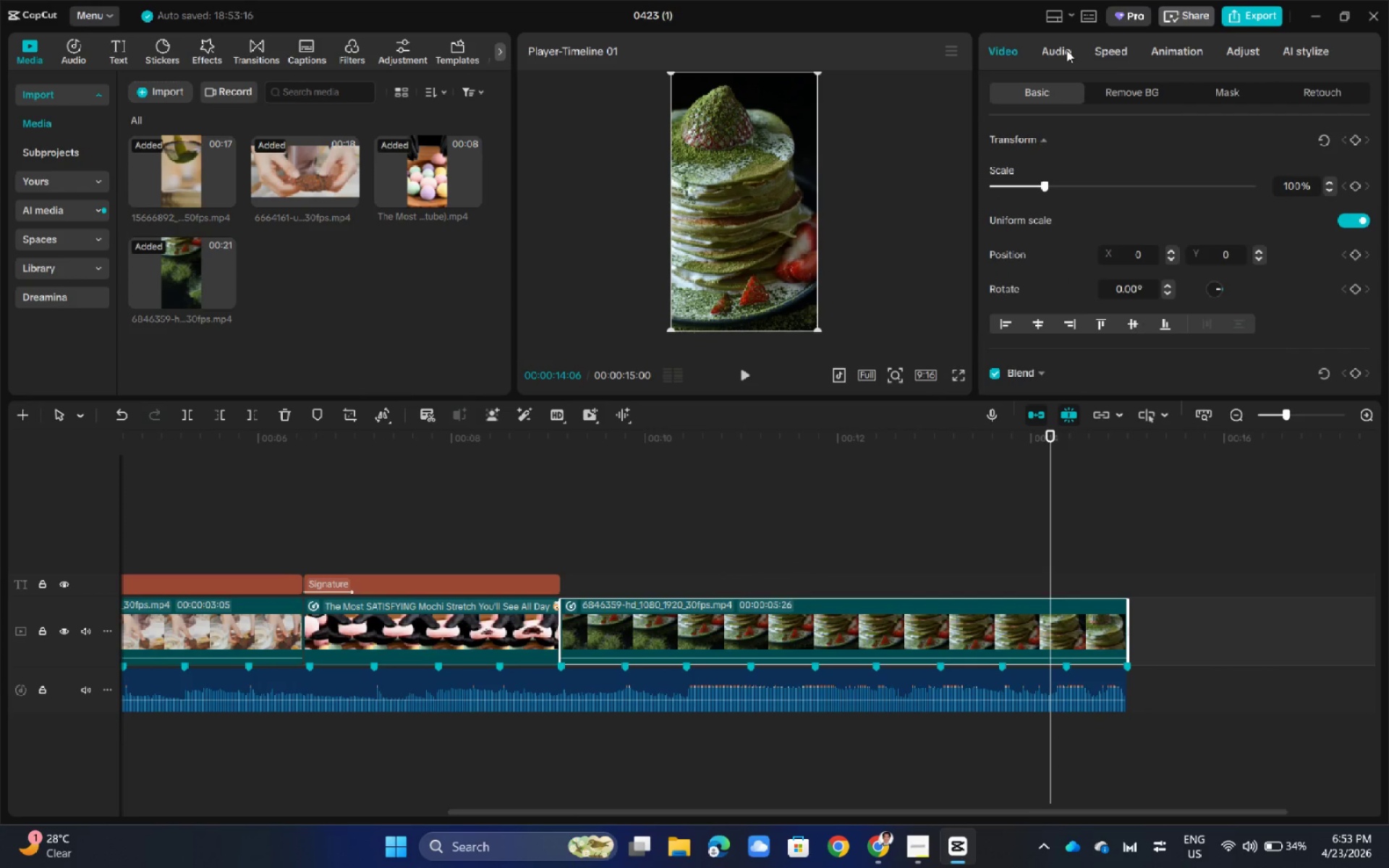 
double_click([1095, 48])
 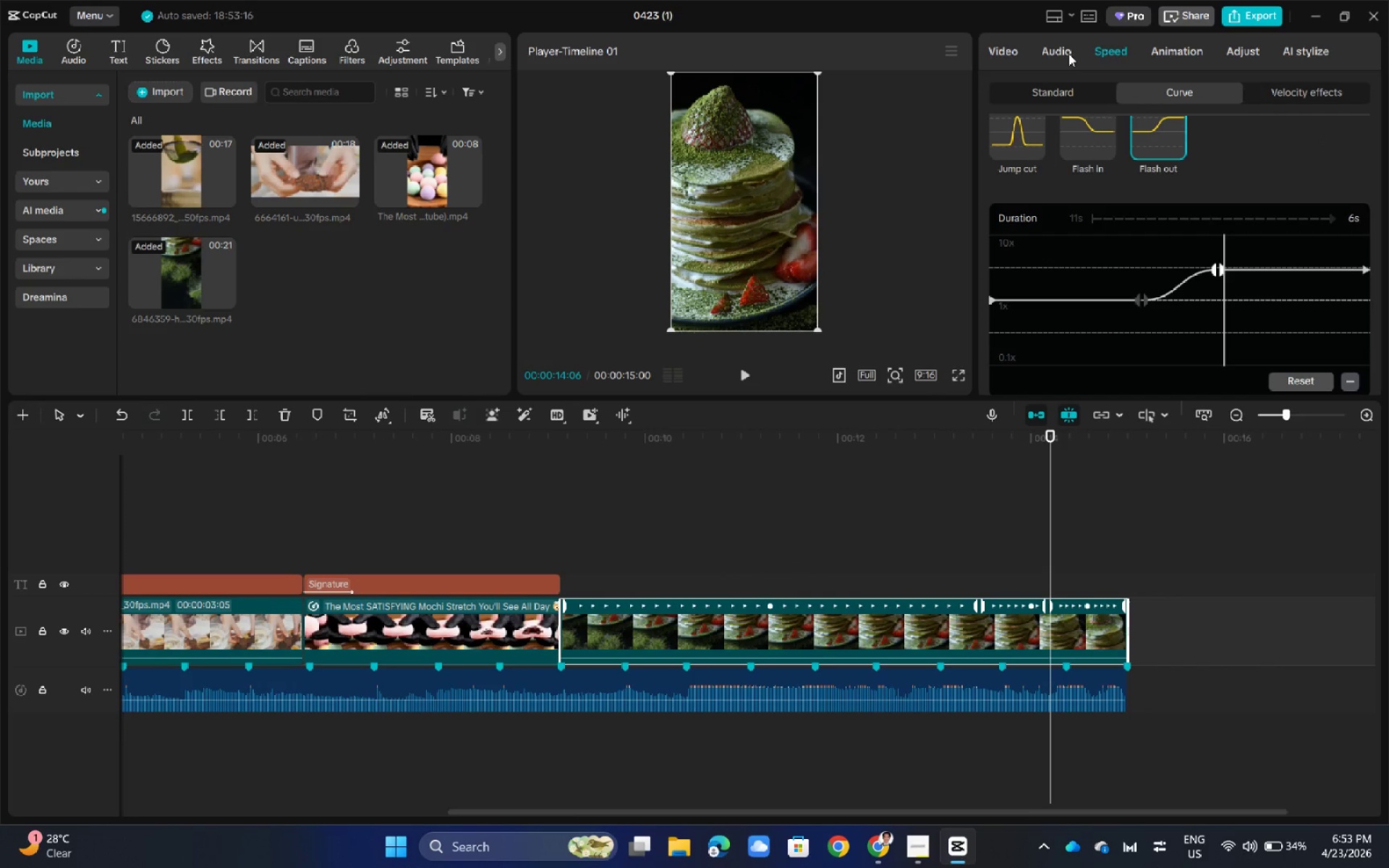 
double_click([1002, 44])
 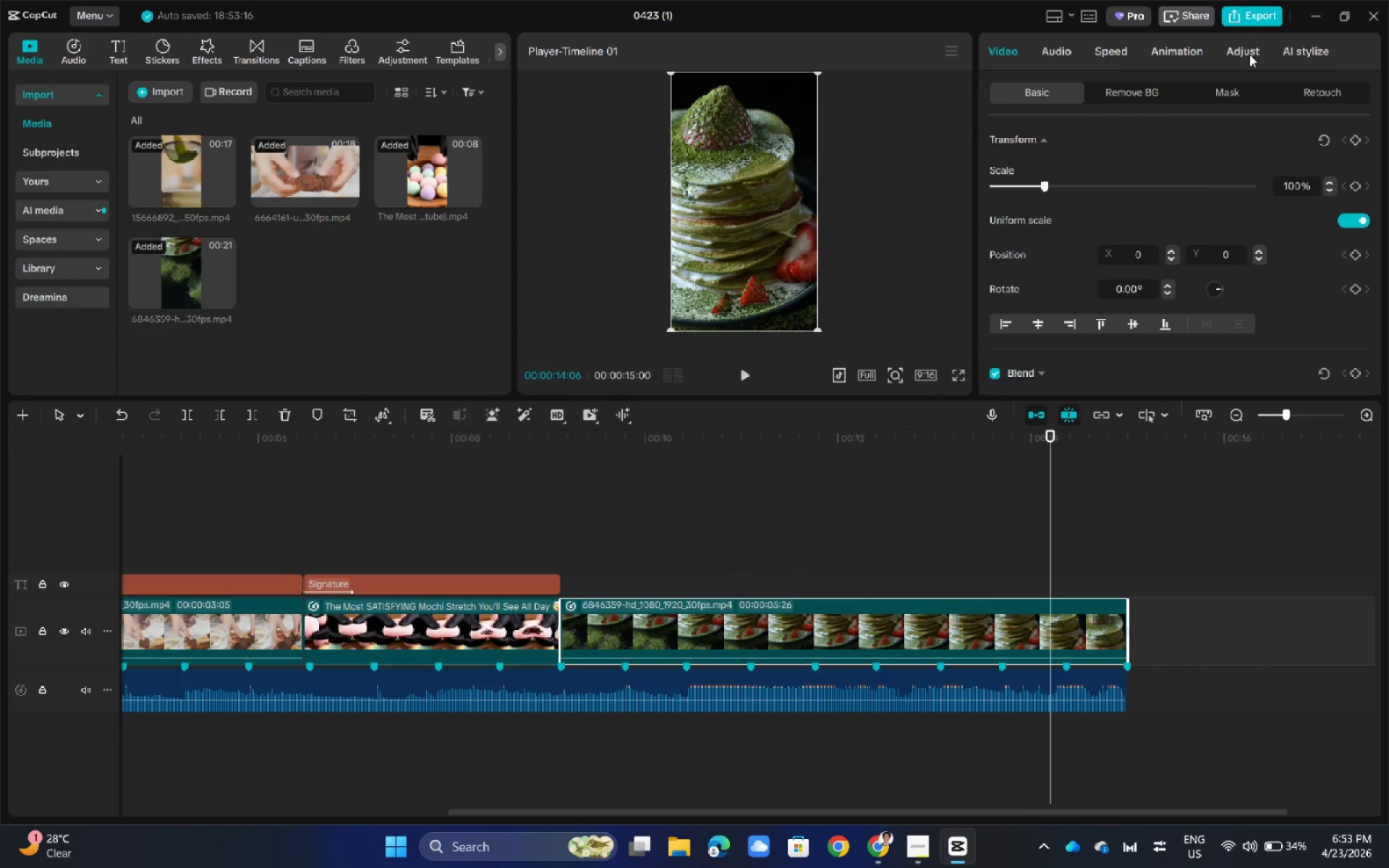 
left_click([1146, 46])
 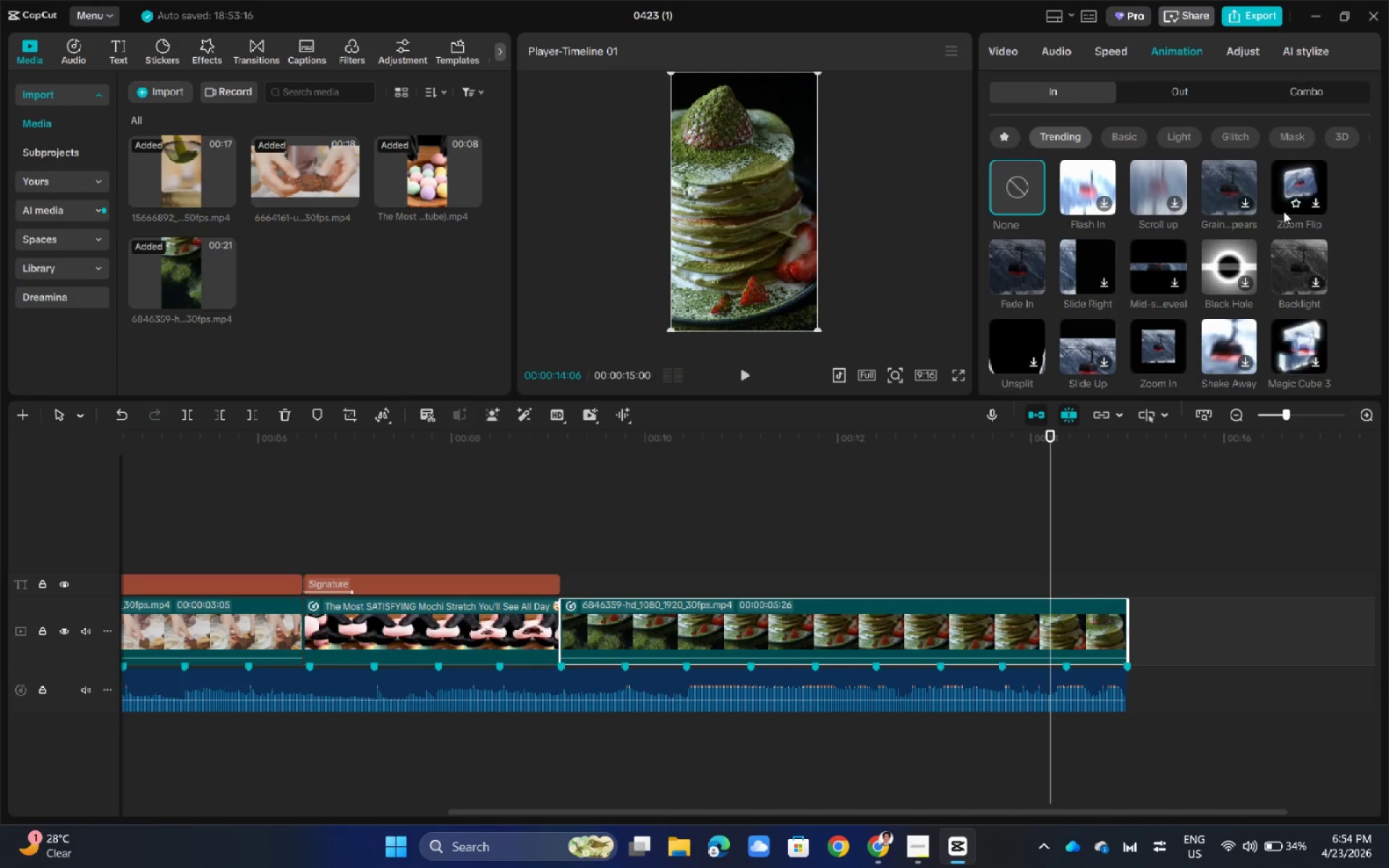 
wait(5.27)
 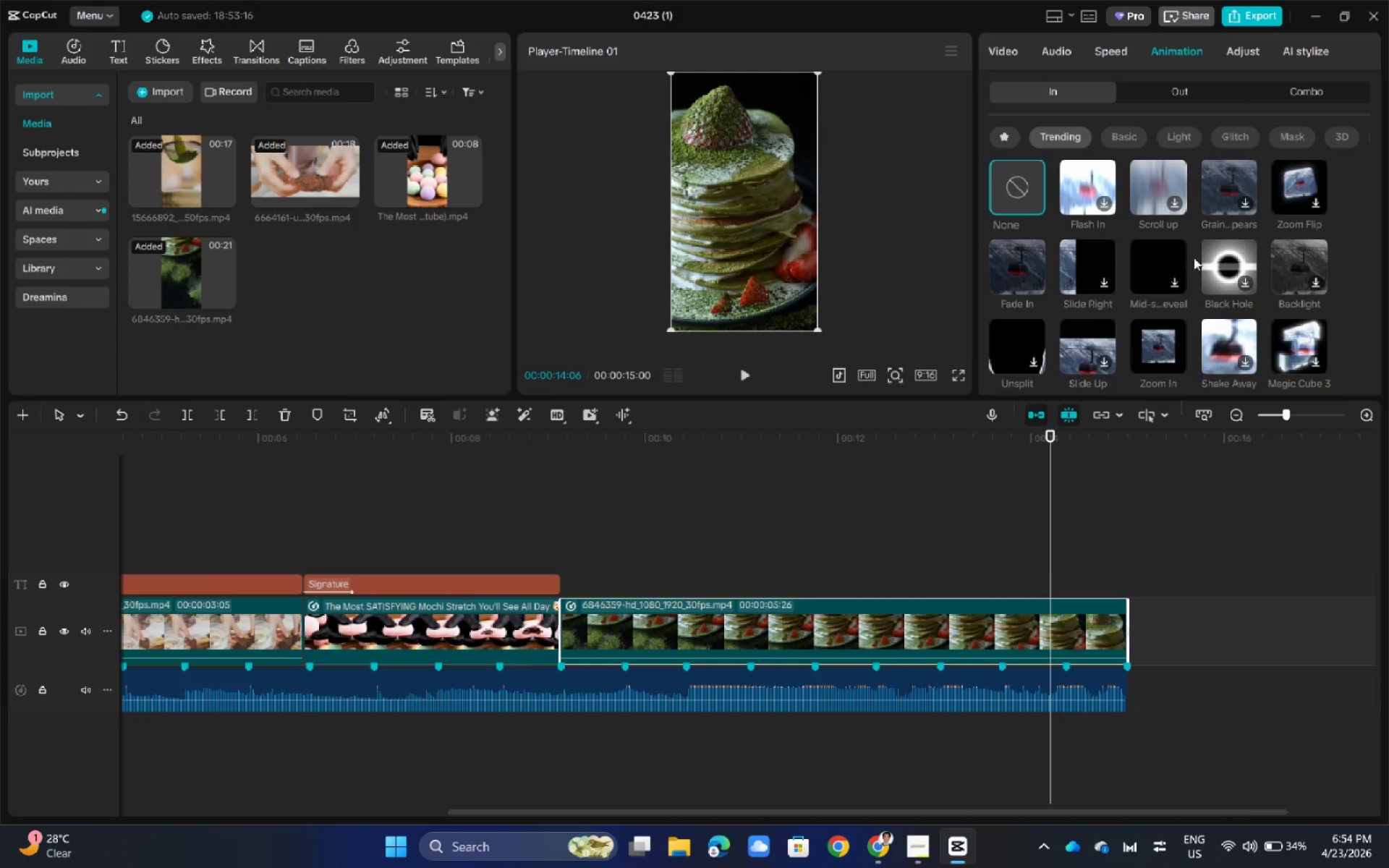 
left_click([1167, 85])
 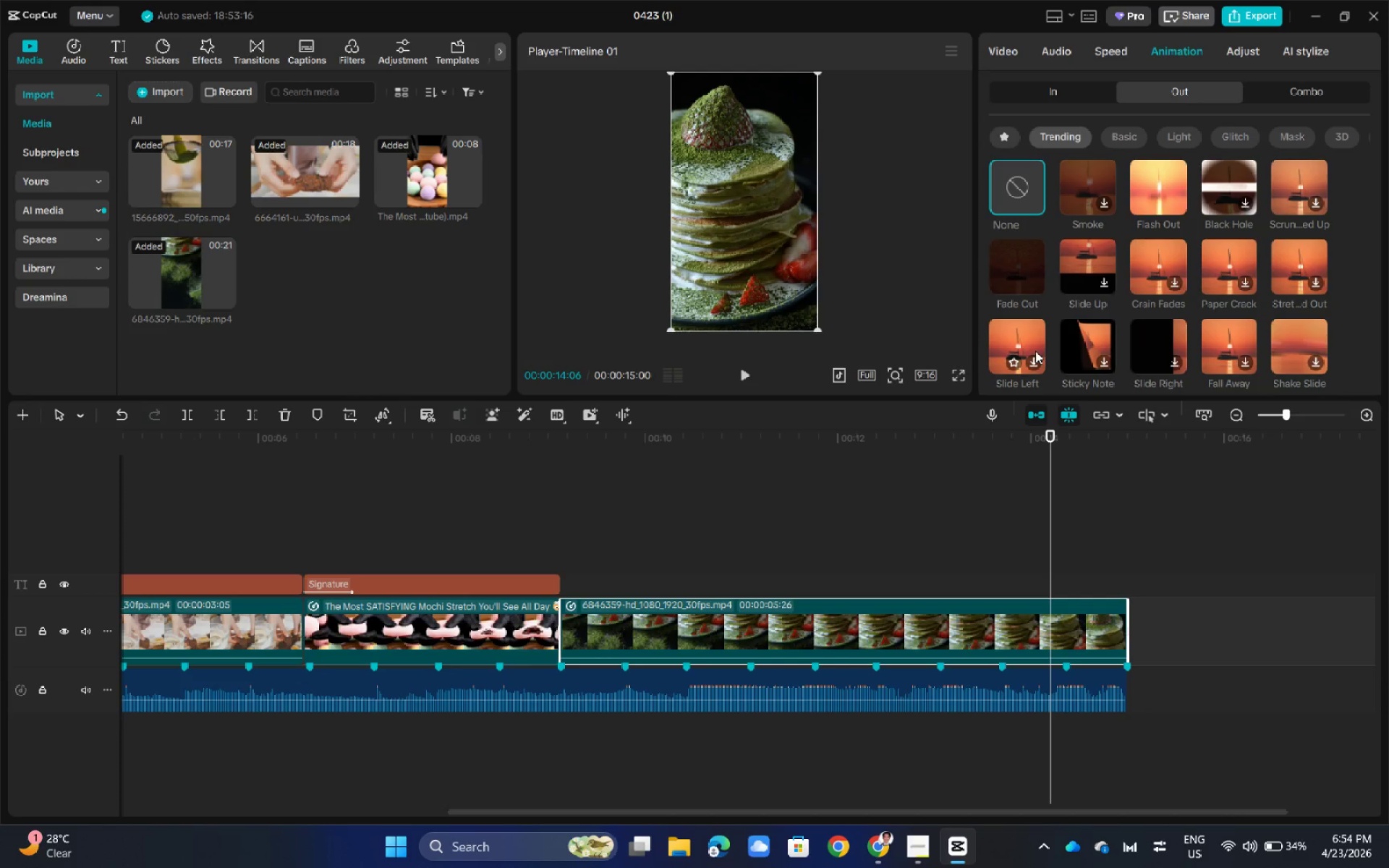 
left_click([1021, 253])
 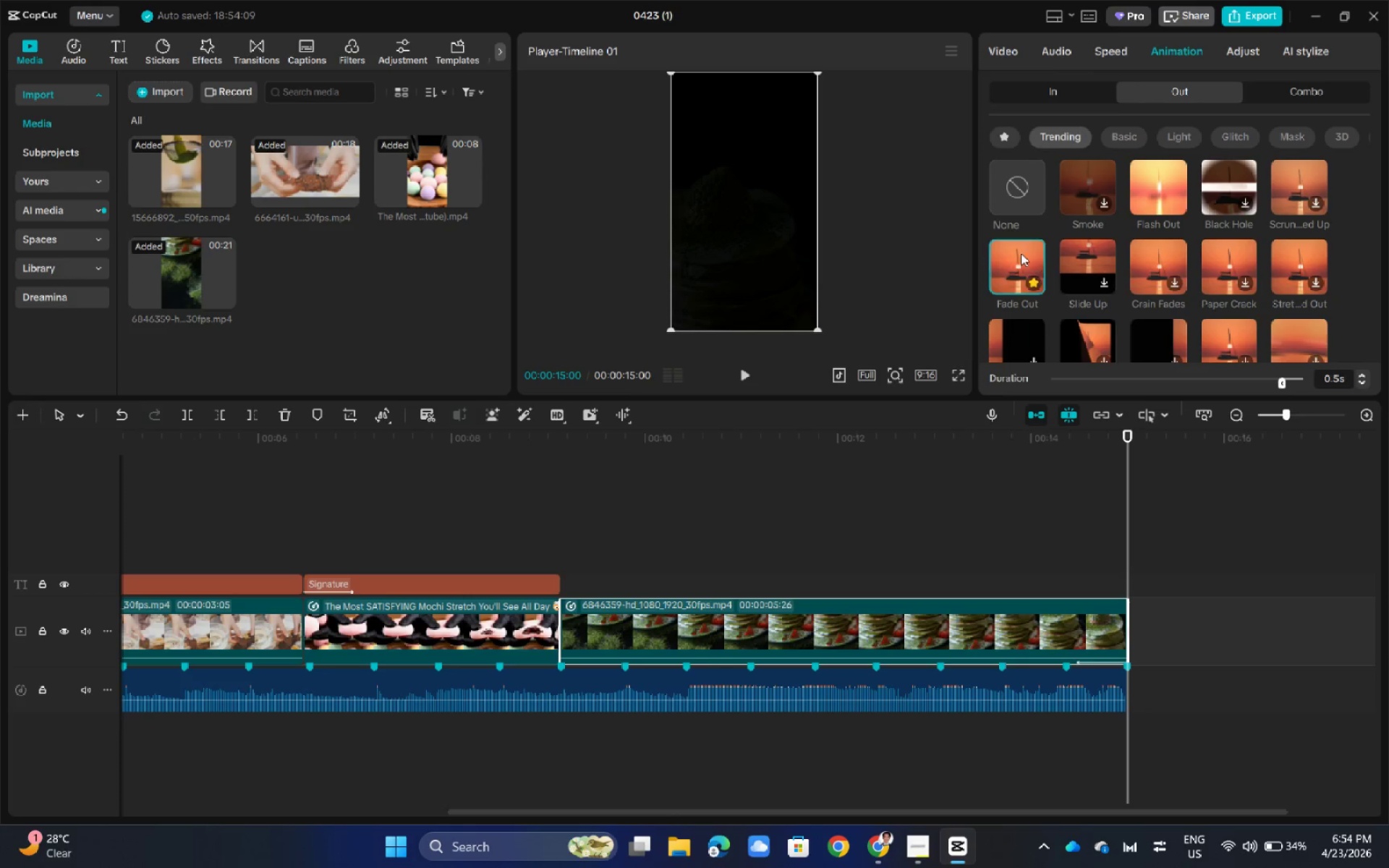 
left_click([1021, 253])
 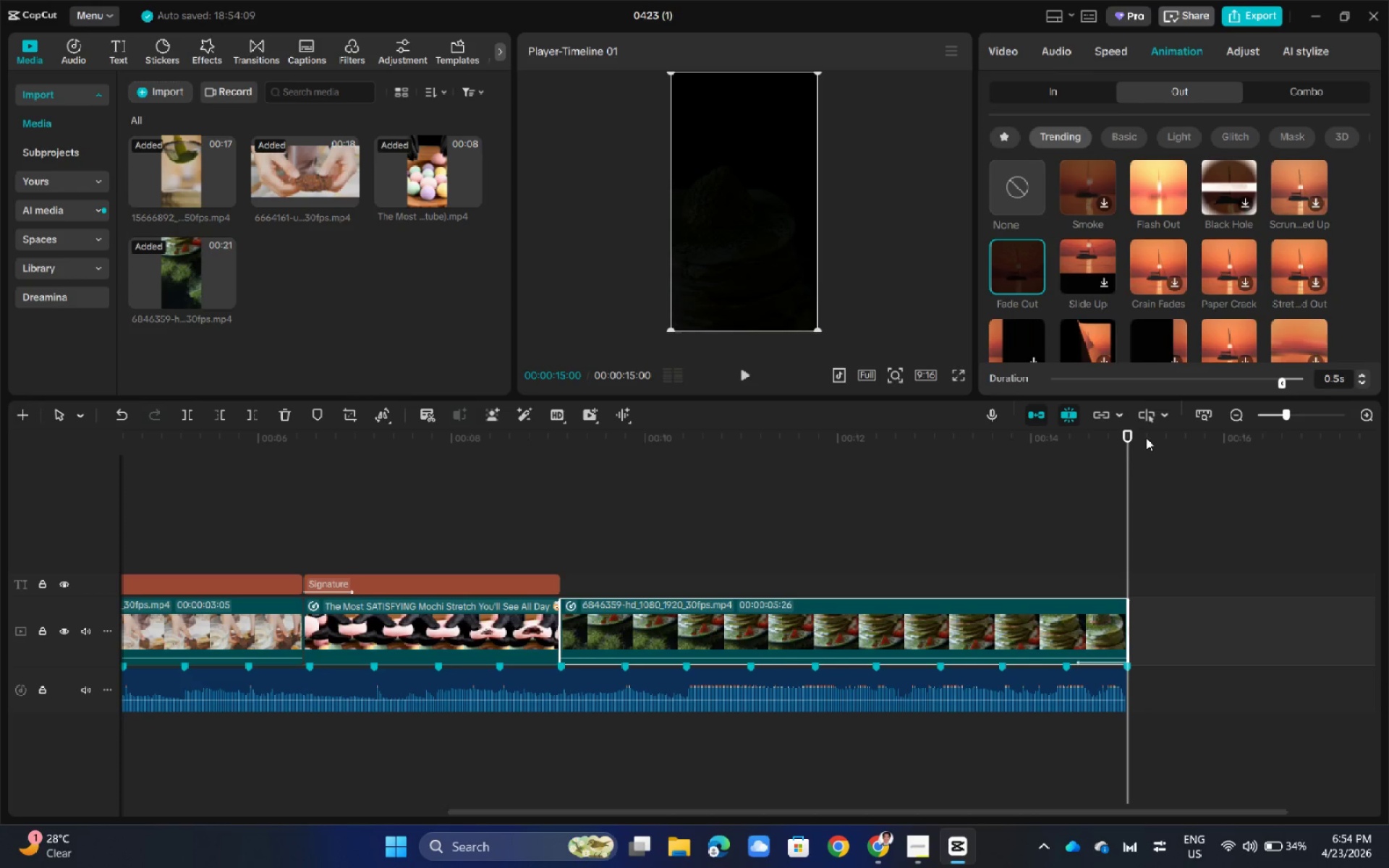 
left_click_drag(start_coordinate=[1129, 433], to_coordinate=[569, 500])
 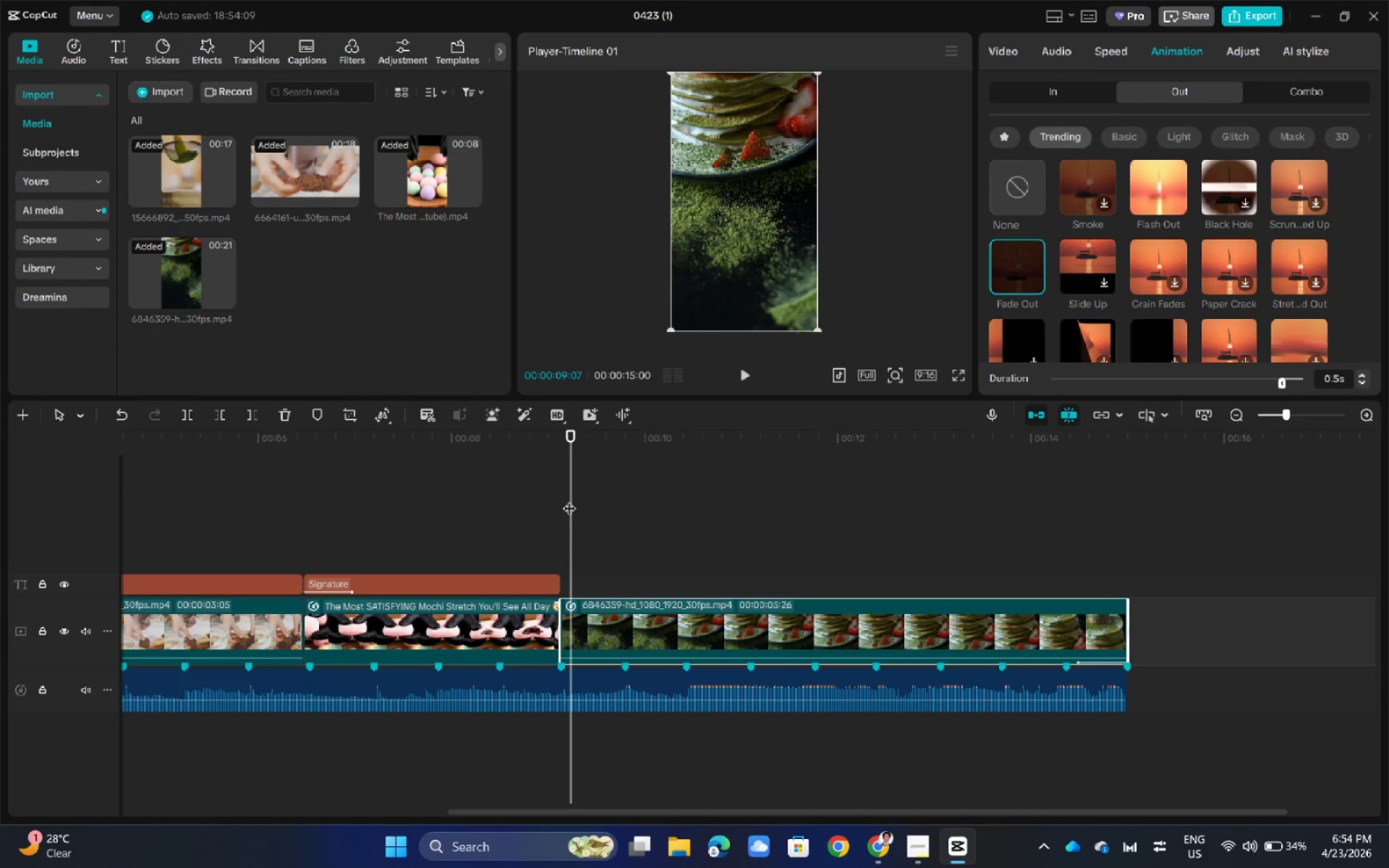 
key(Space)
 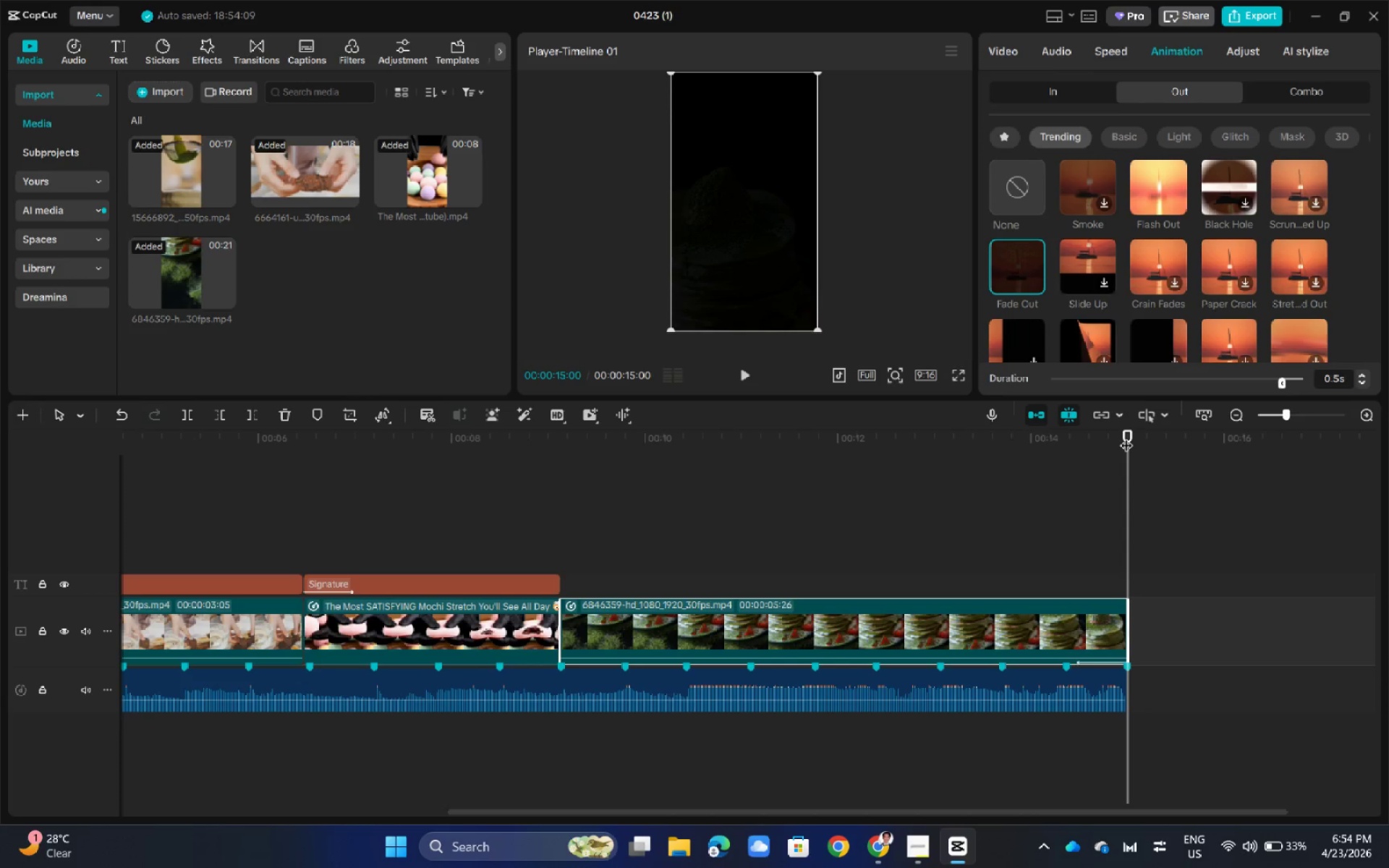 
wait(12.97)
 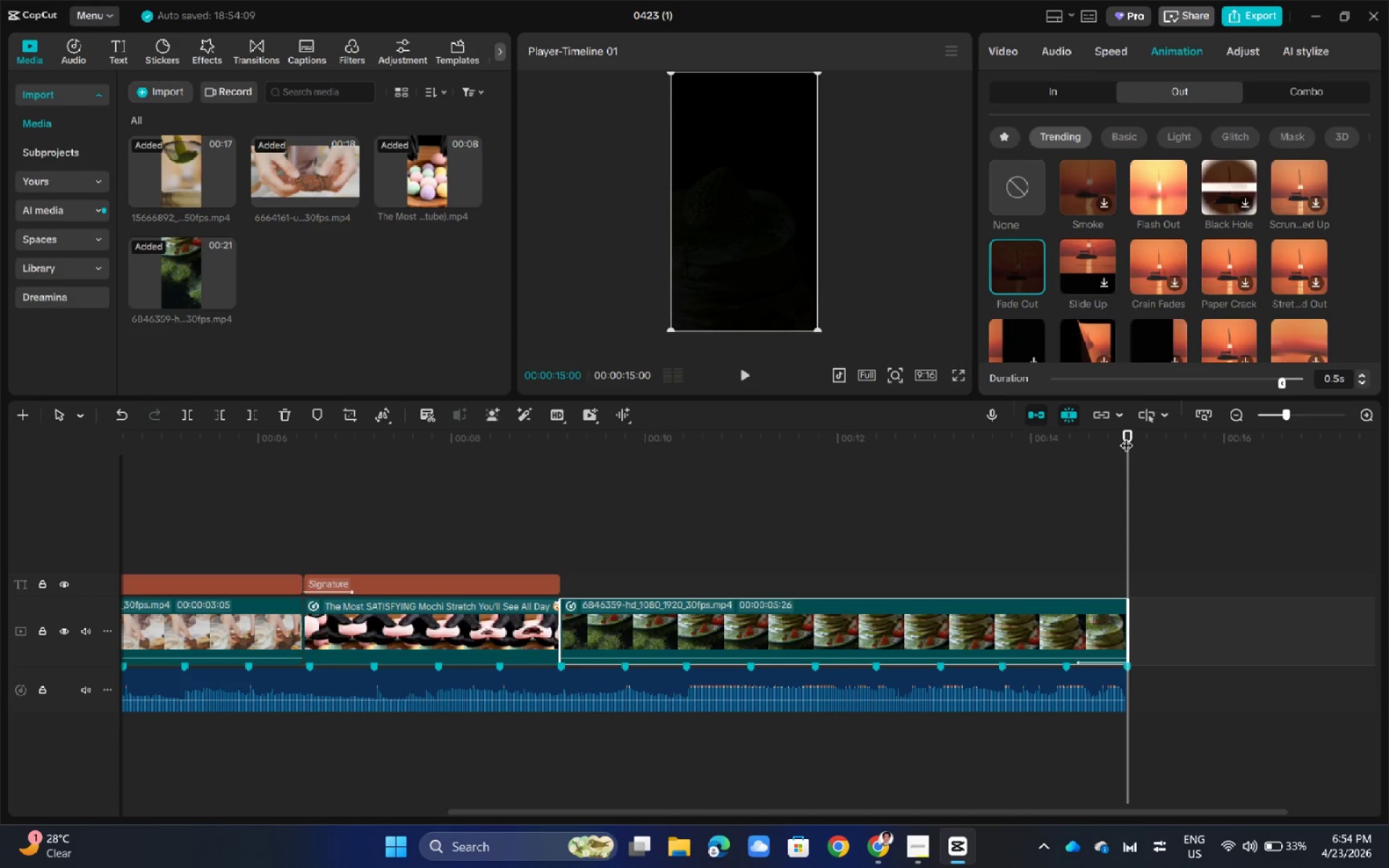 
left_click_drag(start_coordinate=[1126, 438], to_coordinate=[94, 516])
 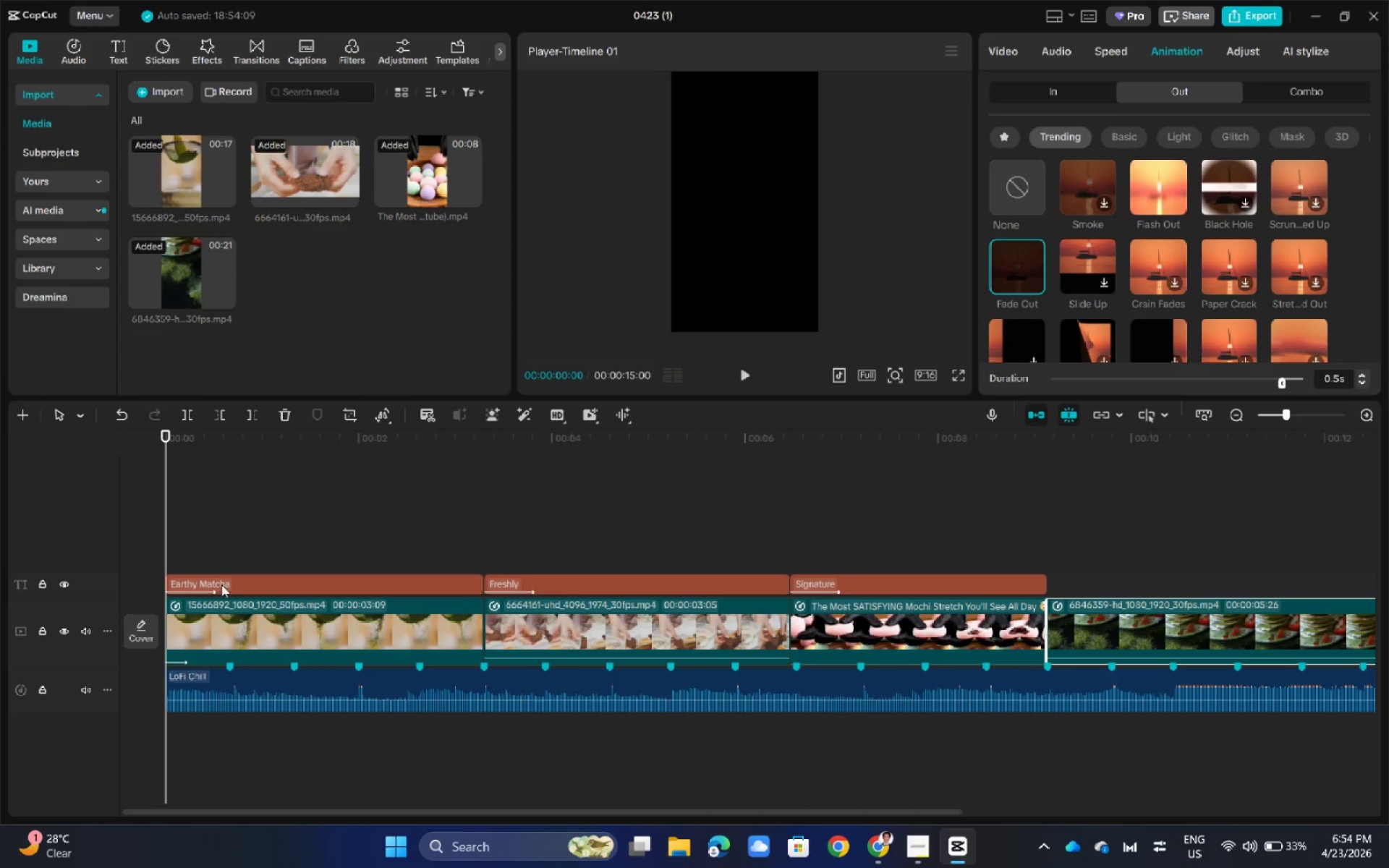 
left_click([221, 584])
 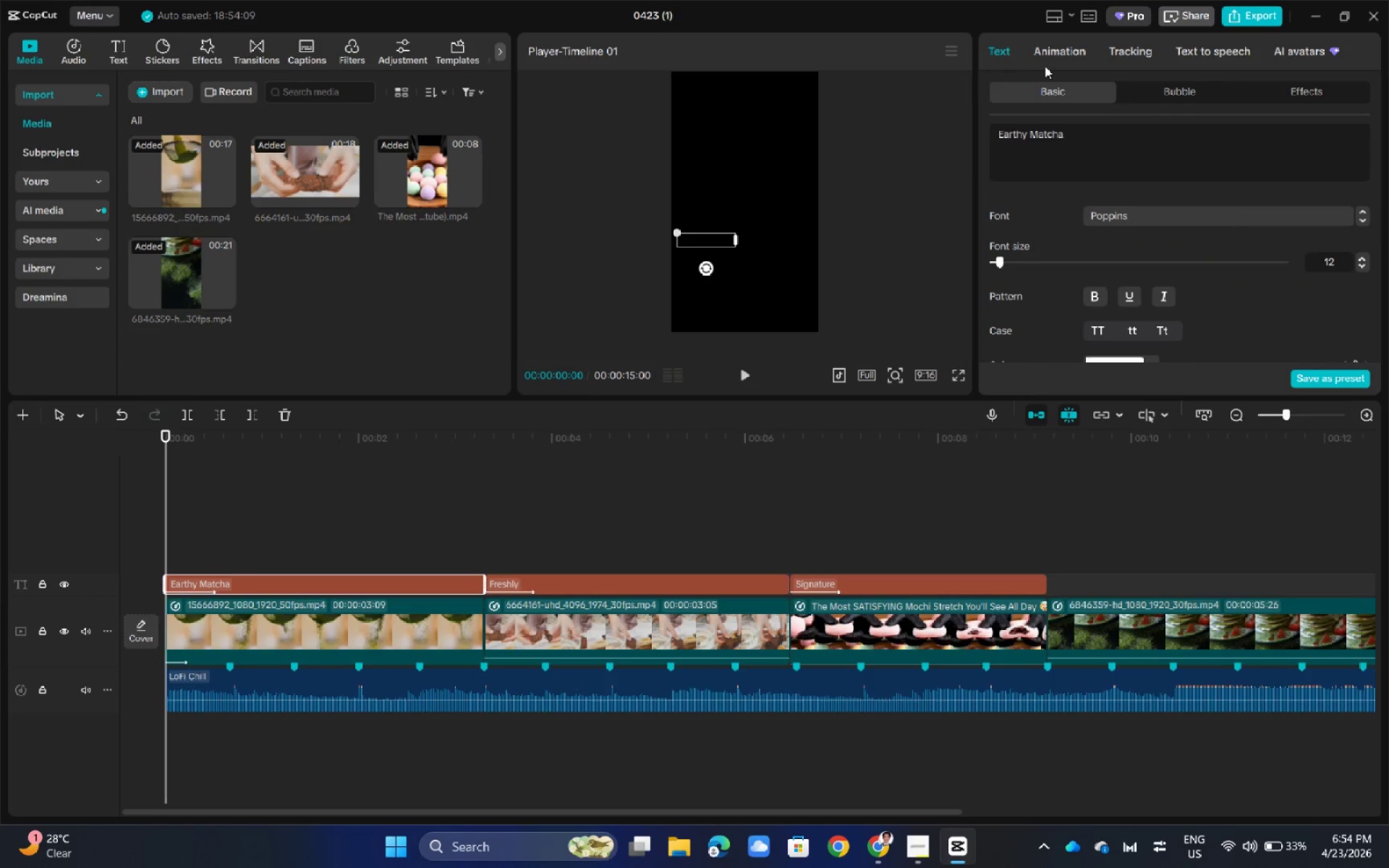 
left_click([1055, 60])
 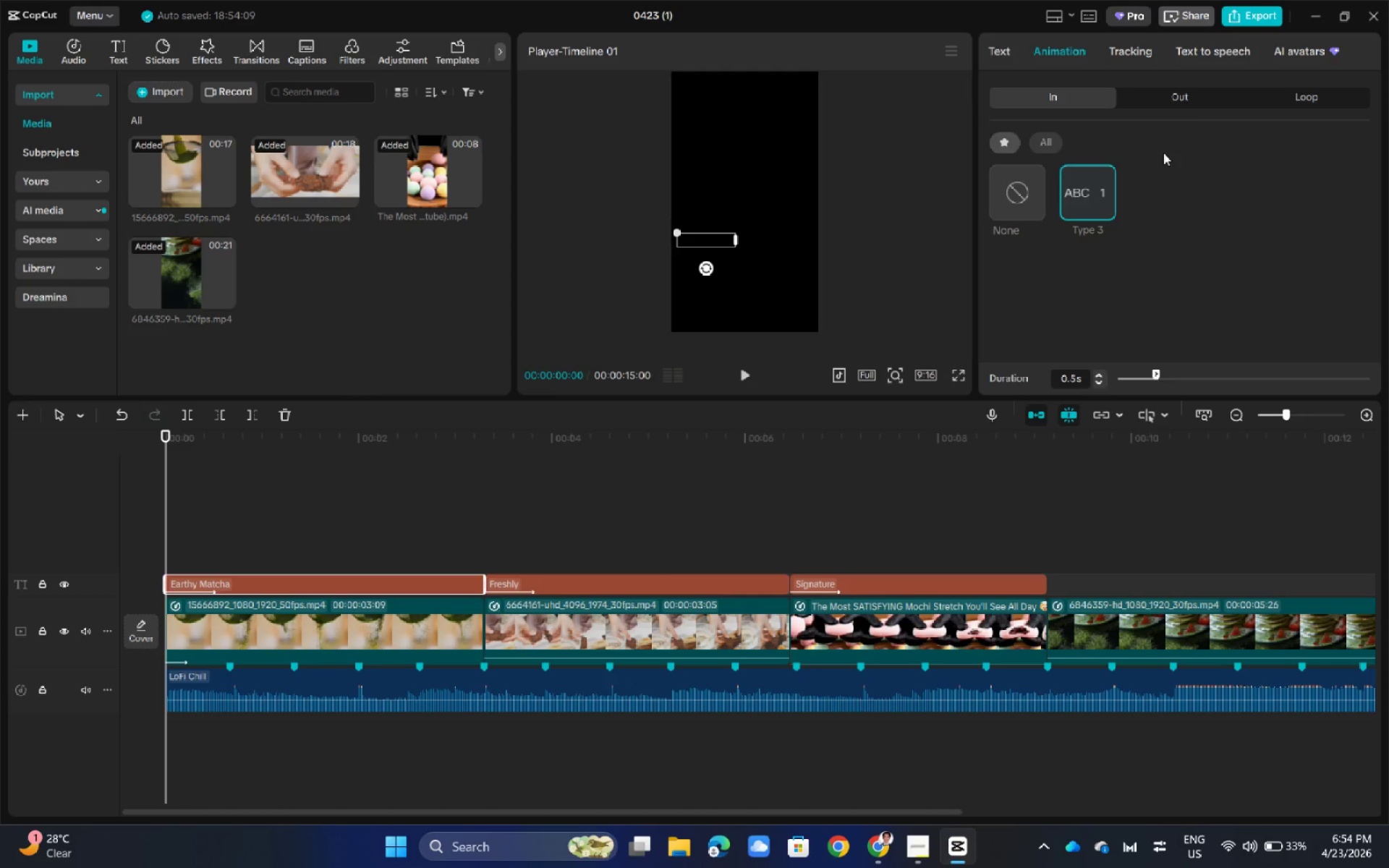 
wait(6.03)
 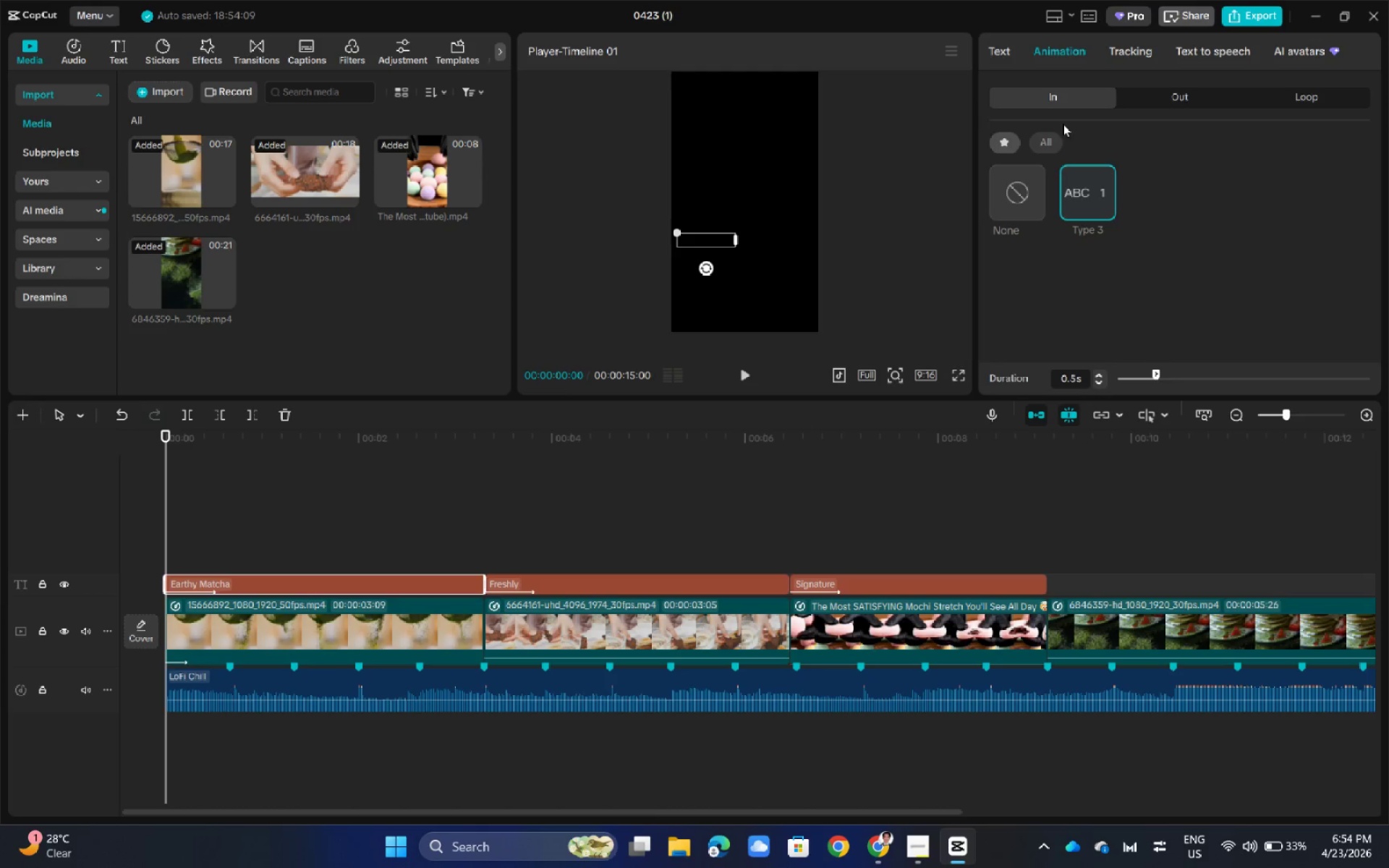 
left_click([1054, 142])
 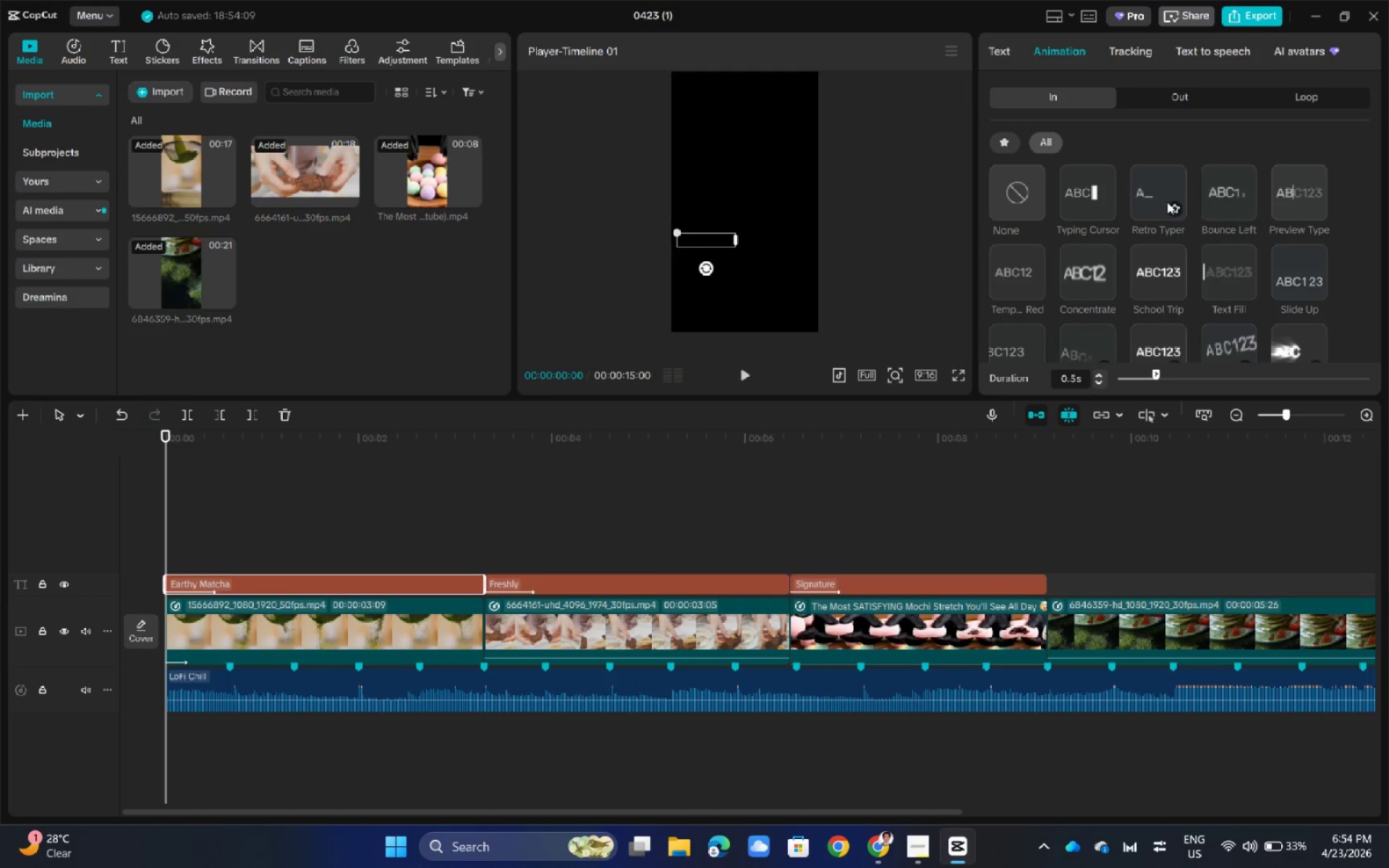 
scroll: coordinate [1205, 259], scroll_direction: down, amount: 44.0
 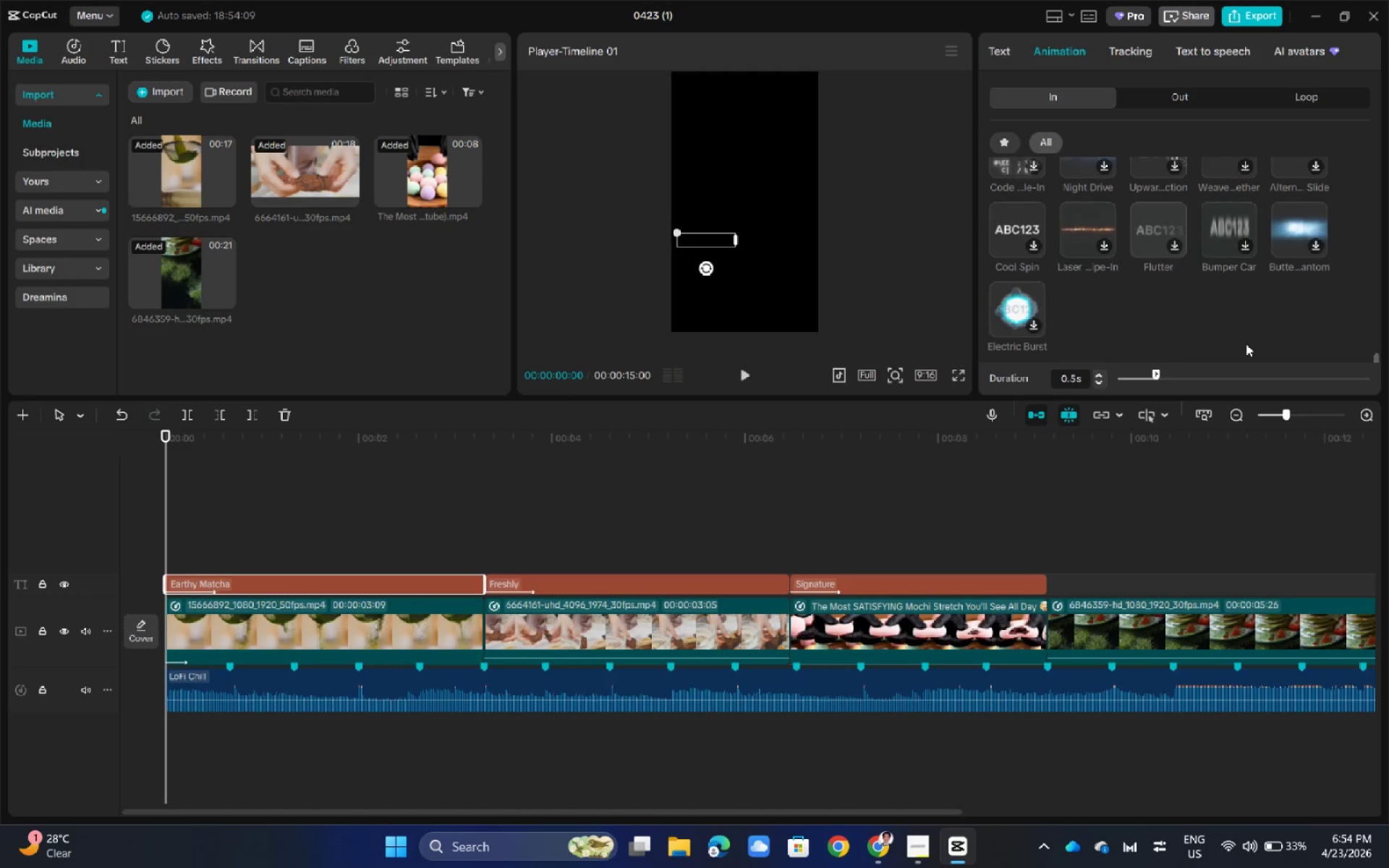 
scroll: coordinate [1229, 330], scroll_direction: up, amount: 11.0
 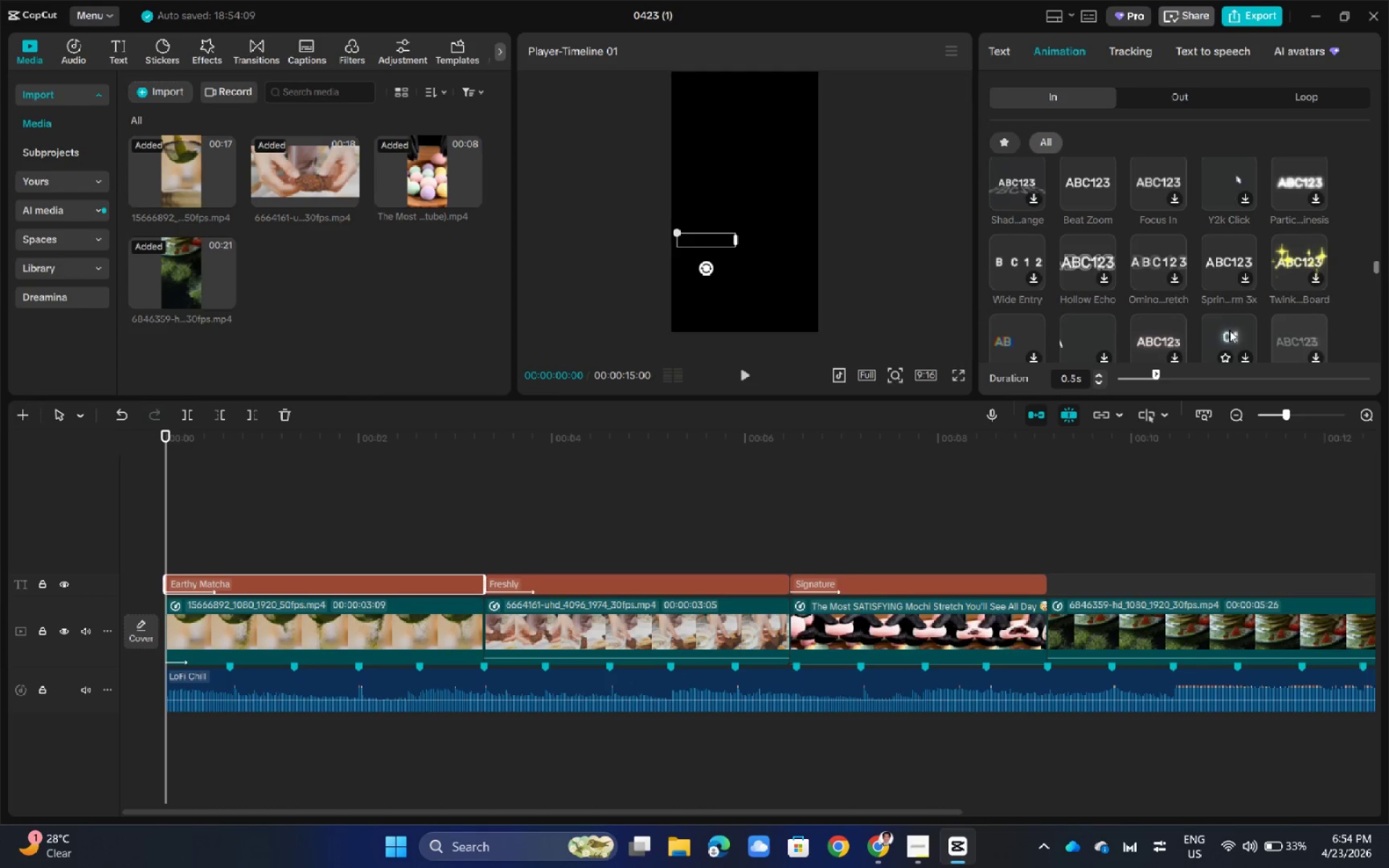 
scroll: coordinate [1218, 332], scroll_direction: up, amount: 5.0
 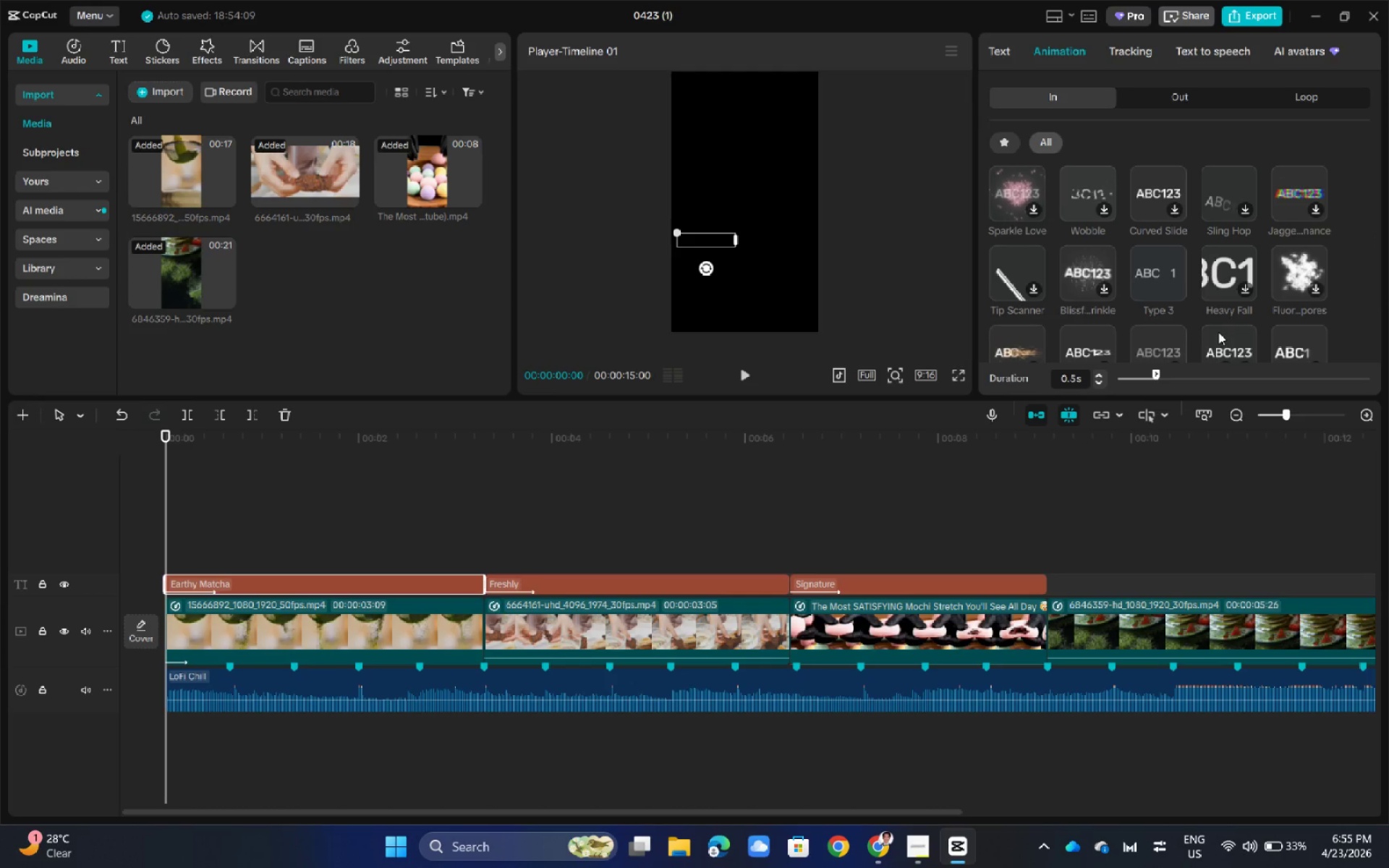 
scroll: coordinate [1246, 263], scroll_direction: up, amount: 6.0
 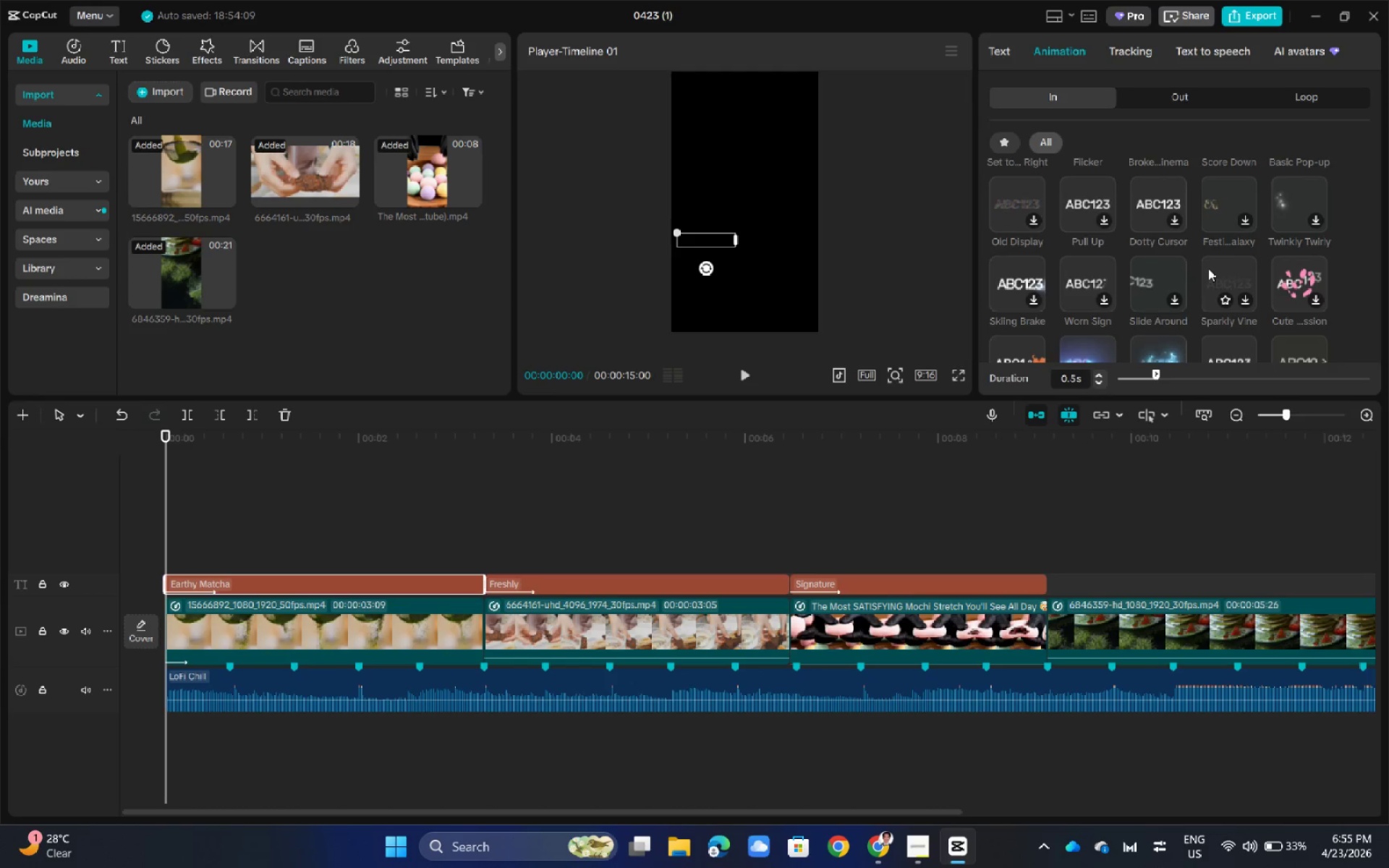 
scroll: coordinate [1046, 285], scroll_direction: up, amount: 5.0
 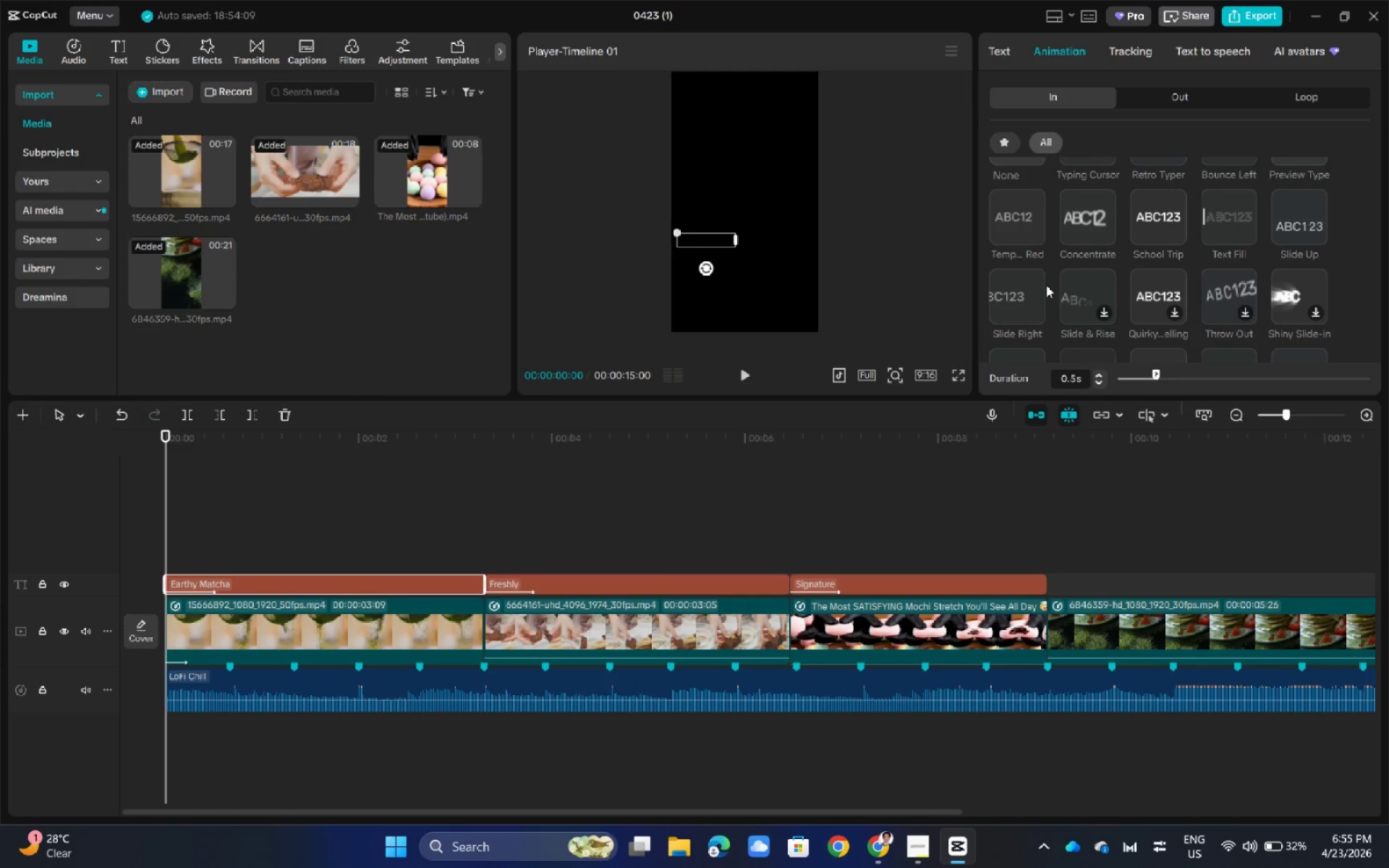 
scroll: coordinate [1184, 248], scroll_direction: up, amount: 8.0
 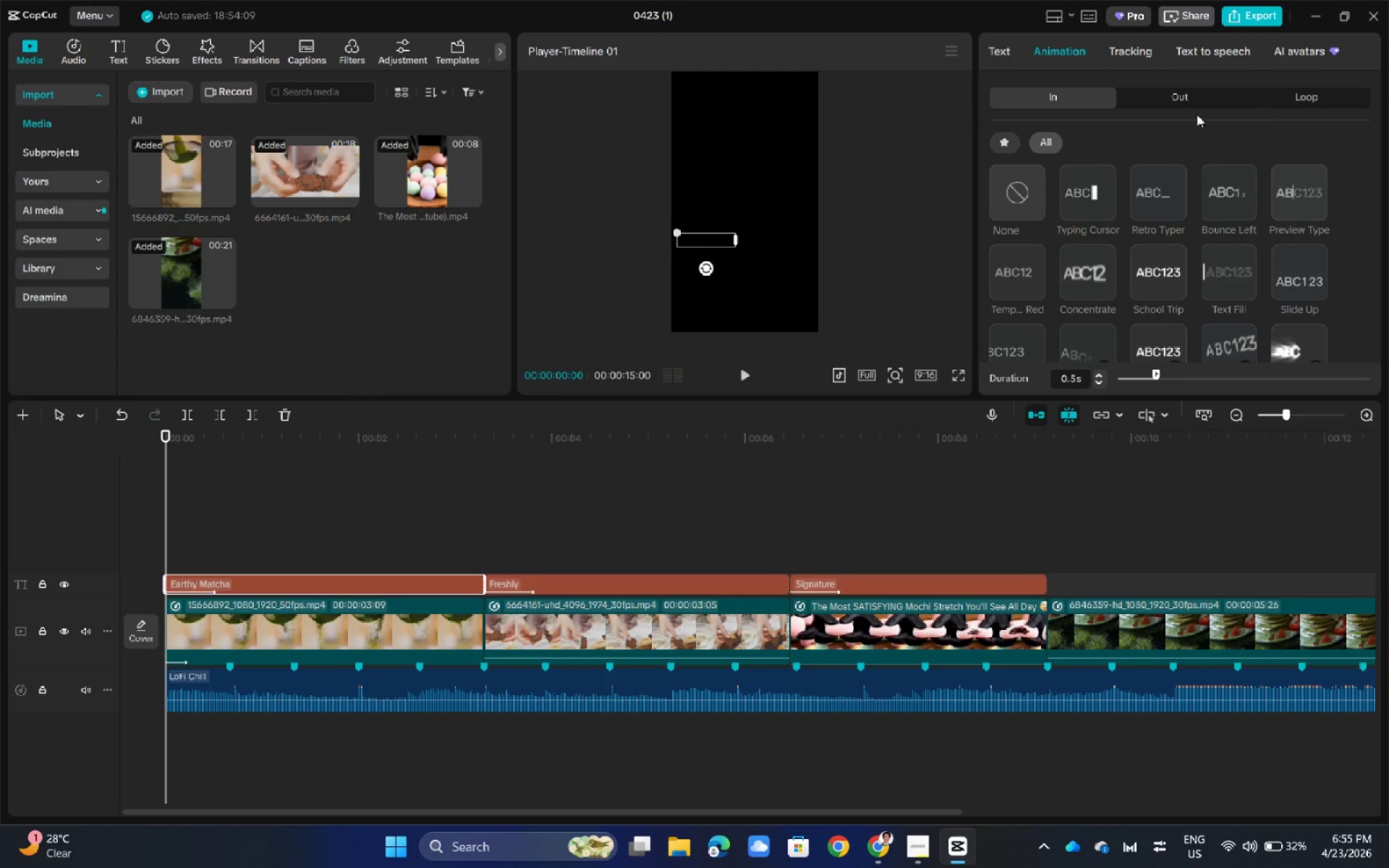 
double_click([1178, 91])
 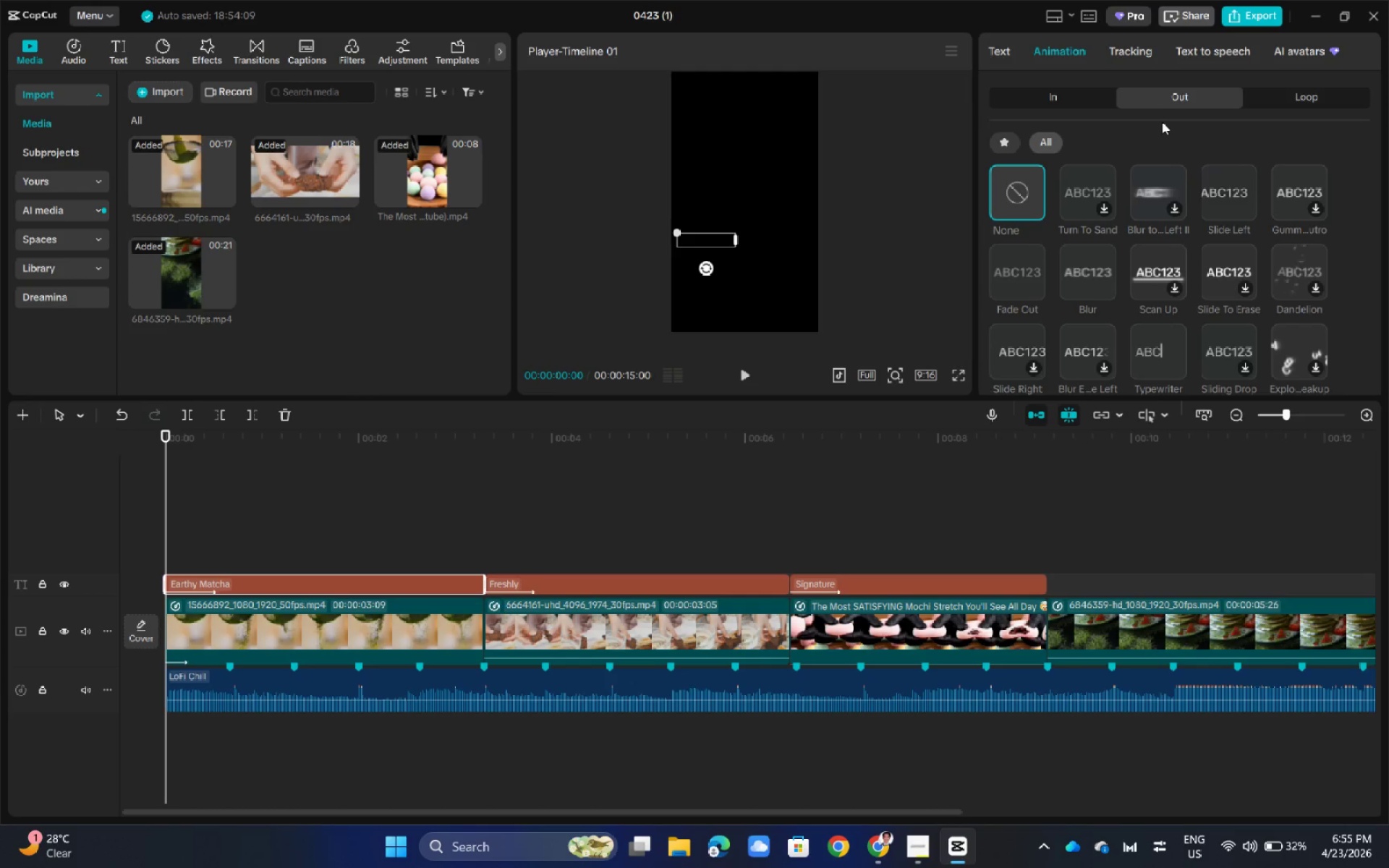 
wait(5.36)
 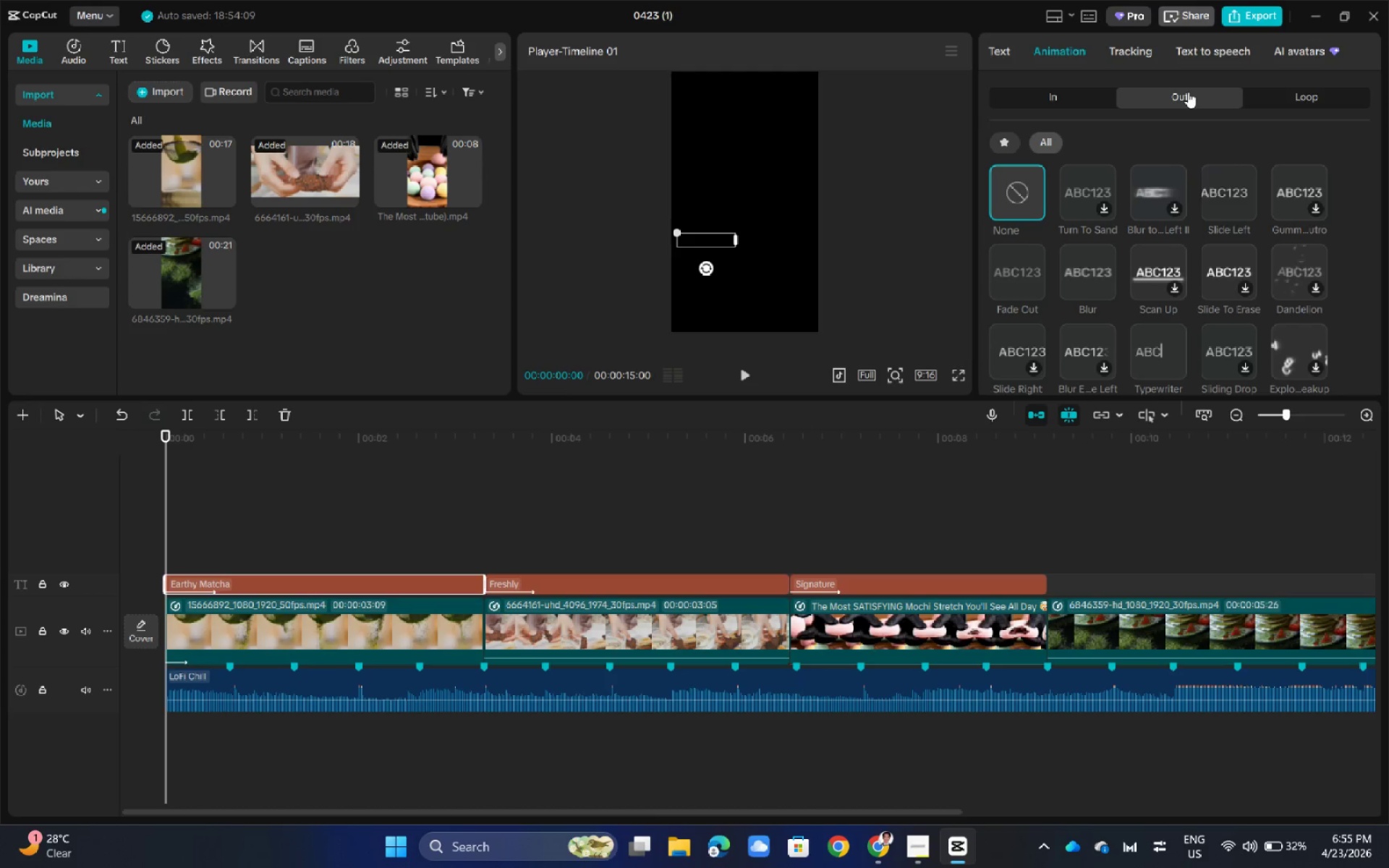 
left_click([1053, 99])
 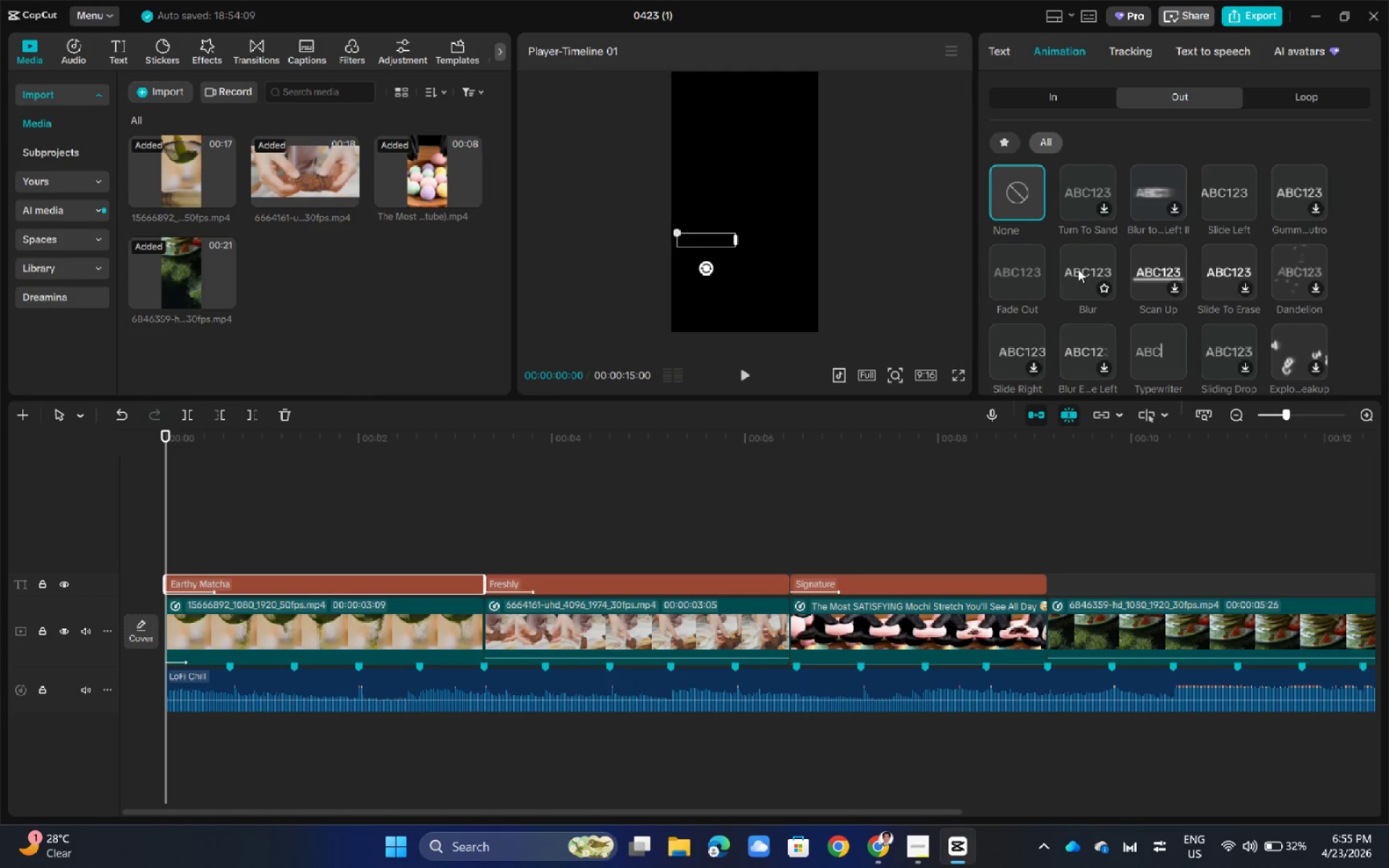 
left_click([998, 263])
 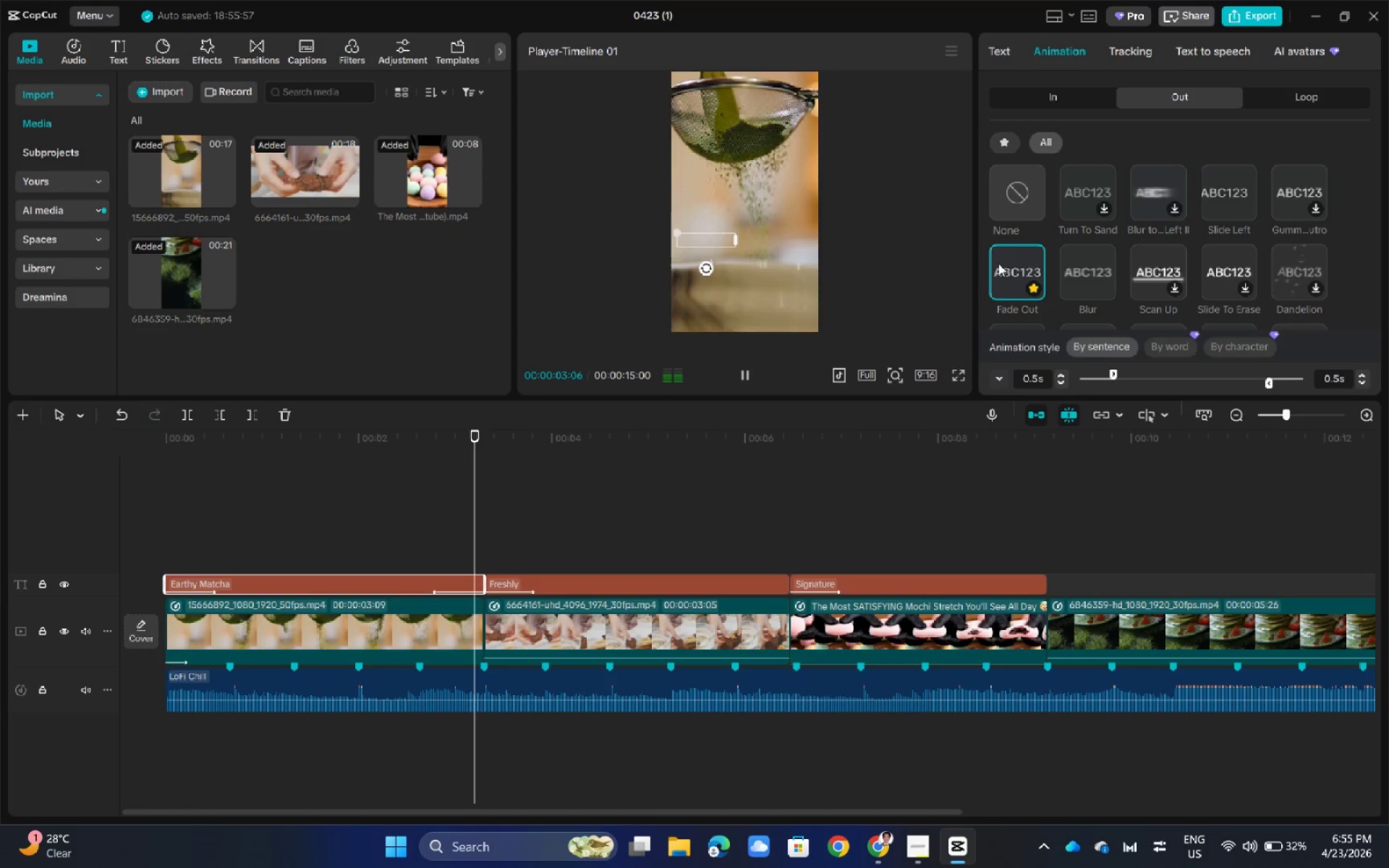 
left_click([998, 263])
 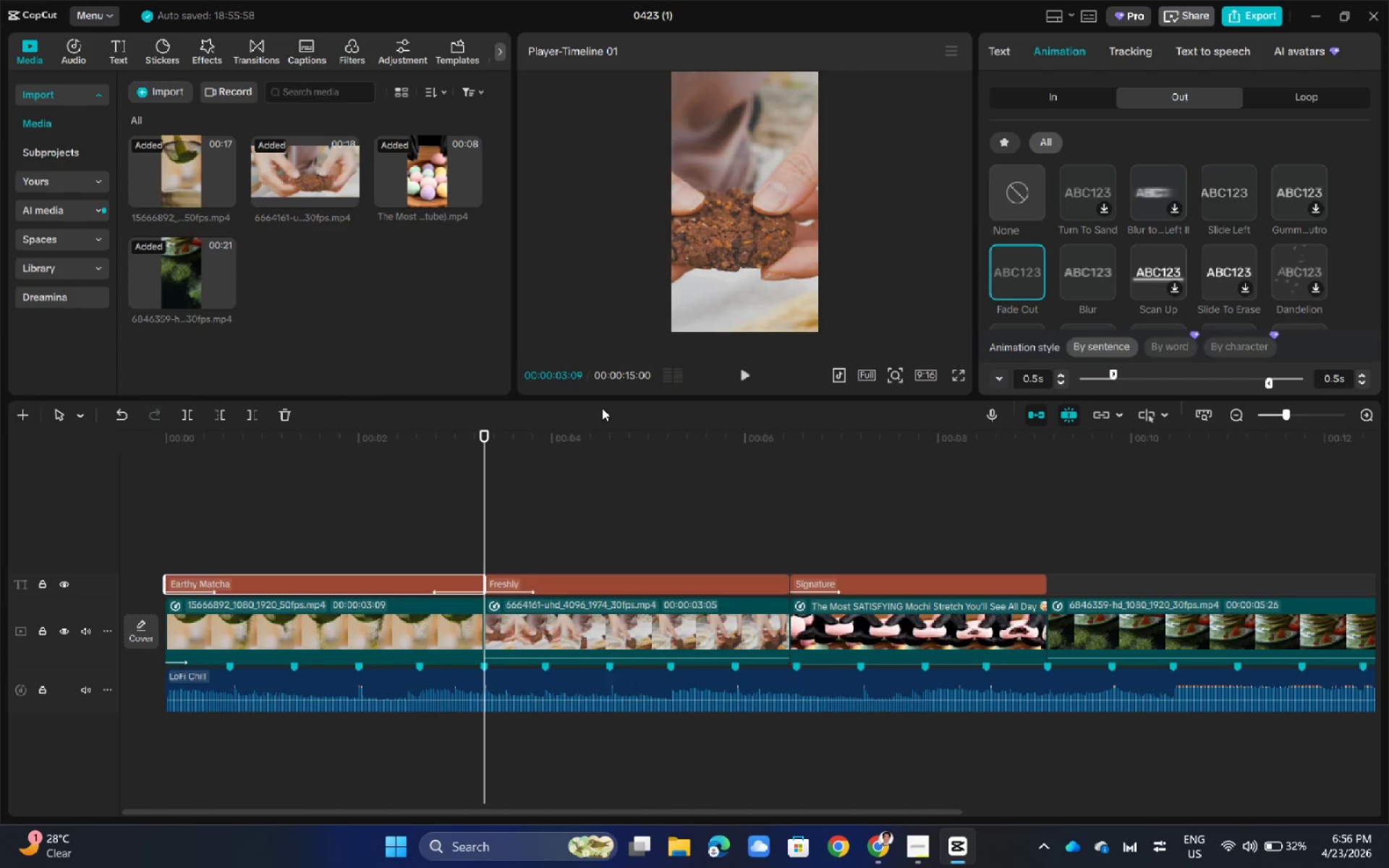 
left_click_drag(start_coordinate=[489, 432], to_coordinate=[0, 464])
 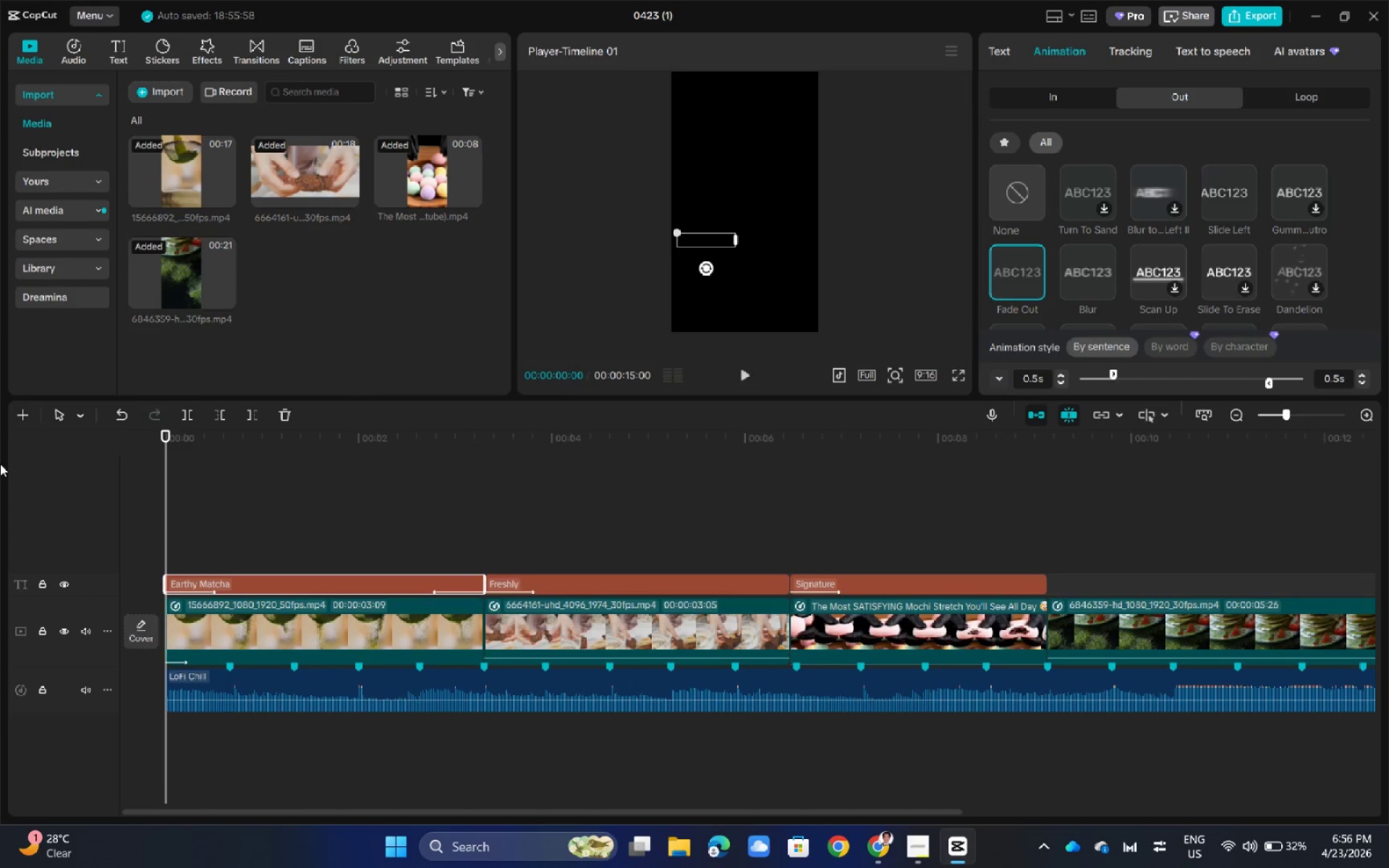 
key(Space)
 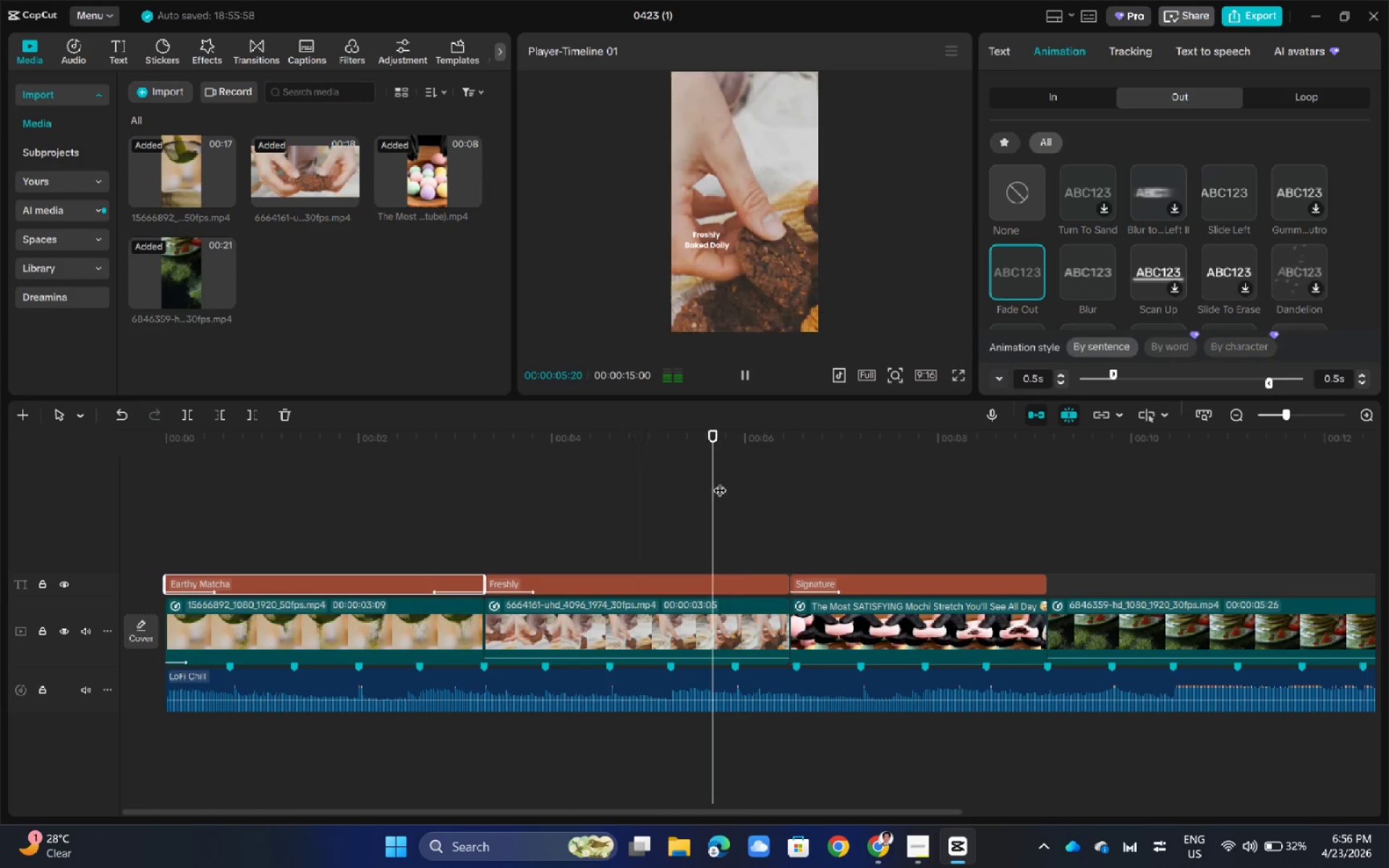 
wait(7.84)
 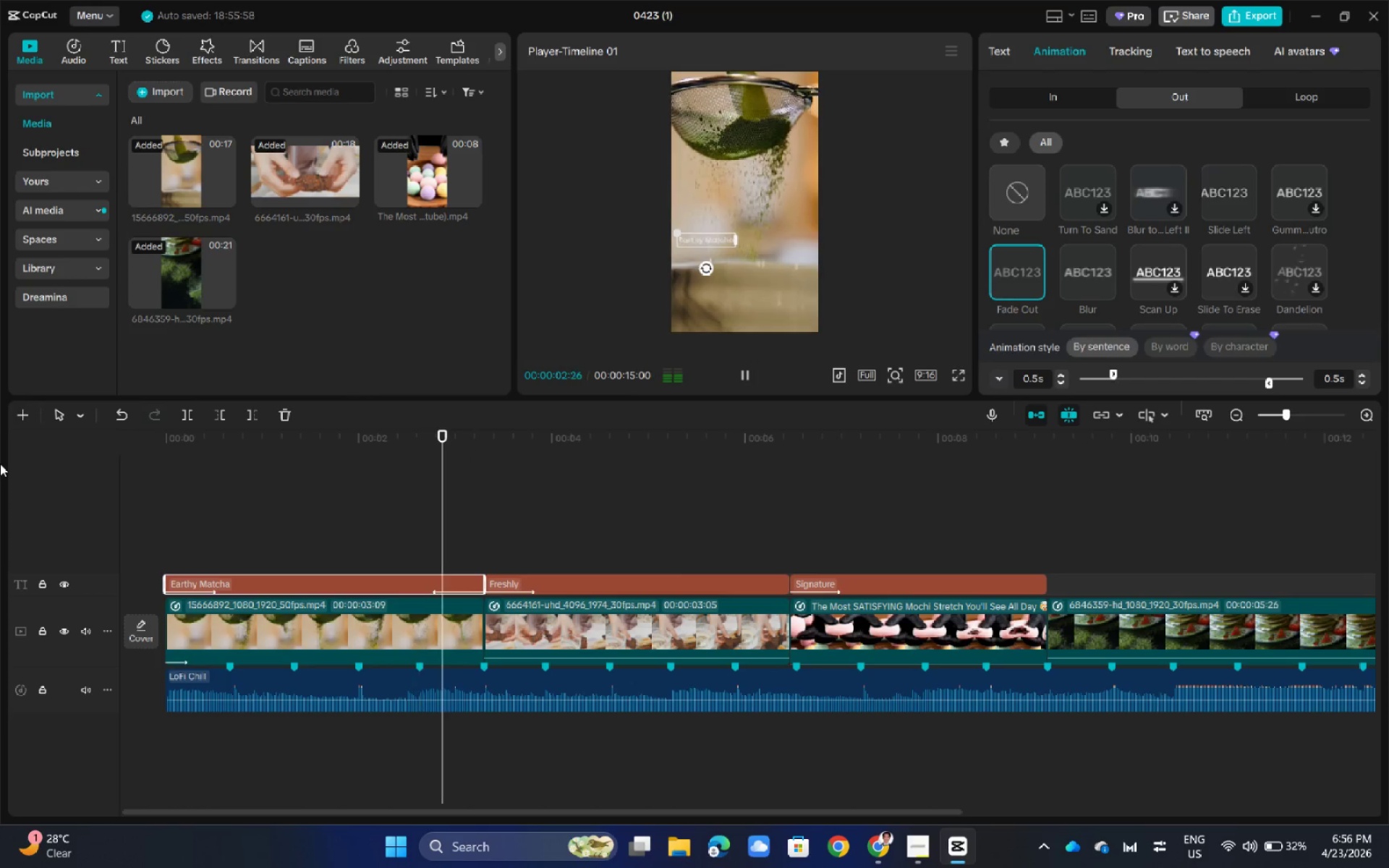 
left_click_drag(start_coordinate=[908, 438], to_coordinate=[143, 500])
 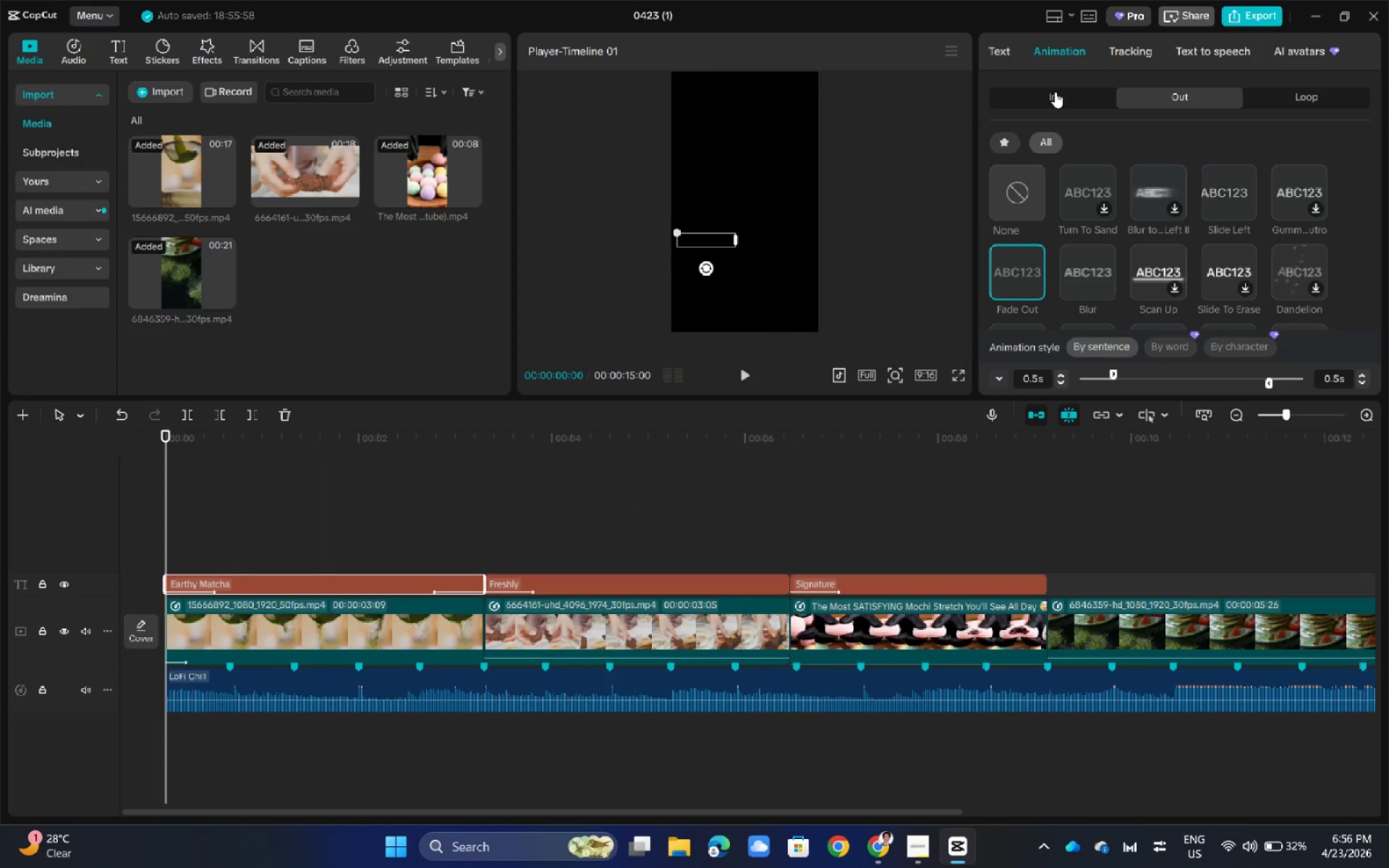 
left_click([1055, 92])
 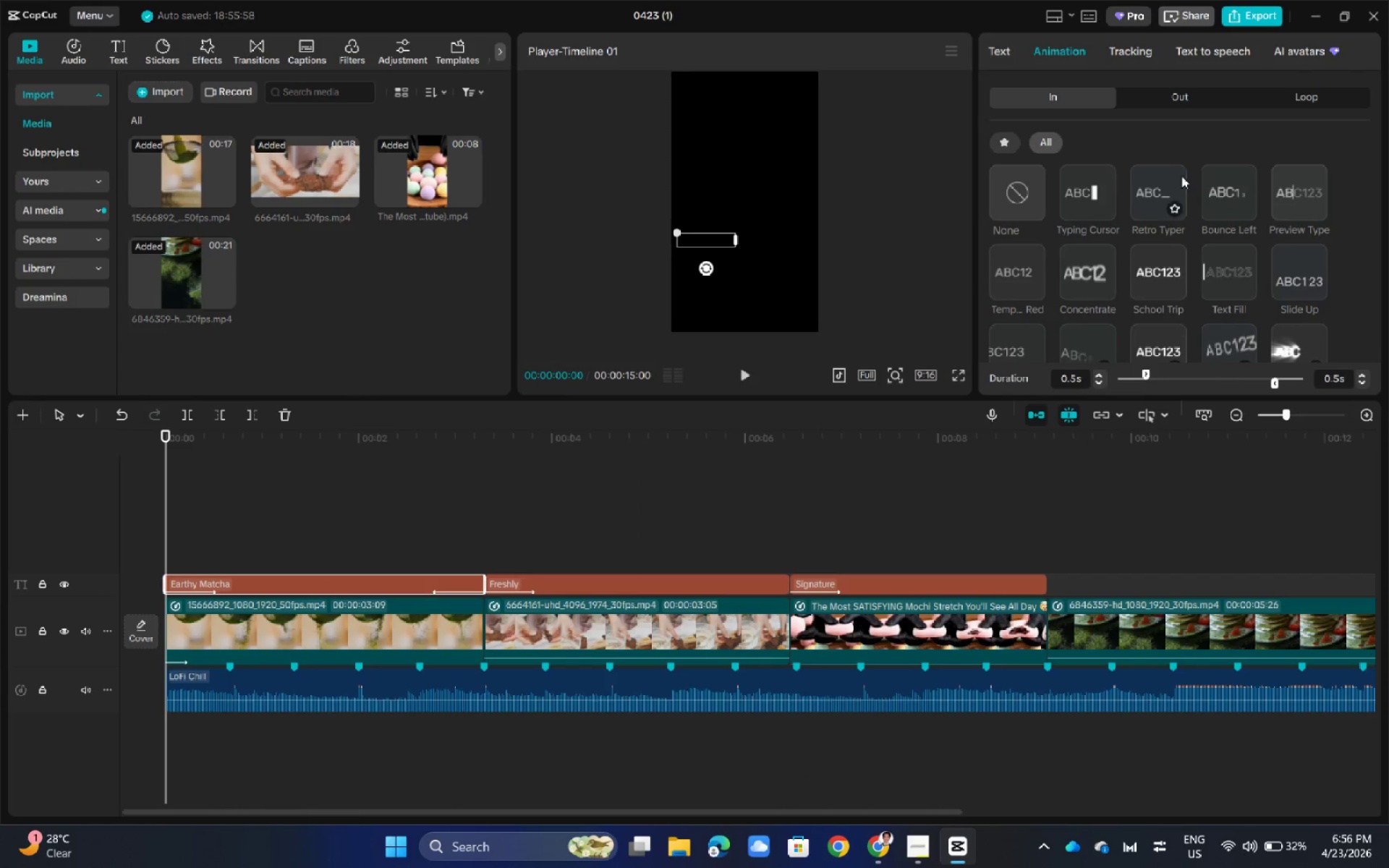 
scroll: coordinate [1152, 301], scroll_direction: down, amount: 2.0
 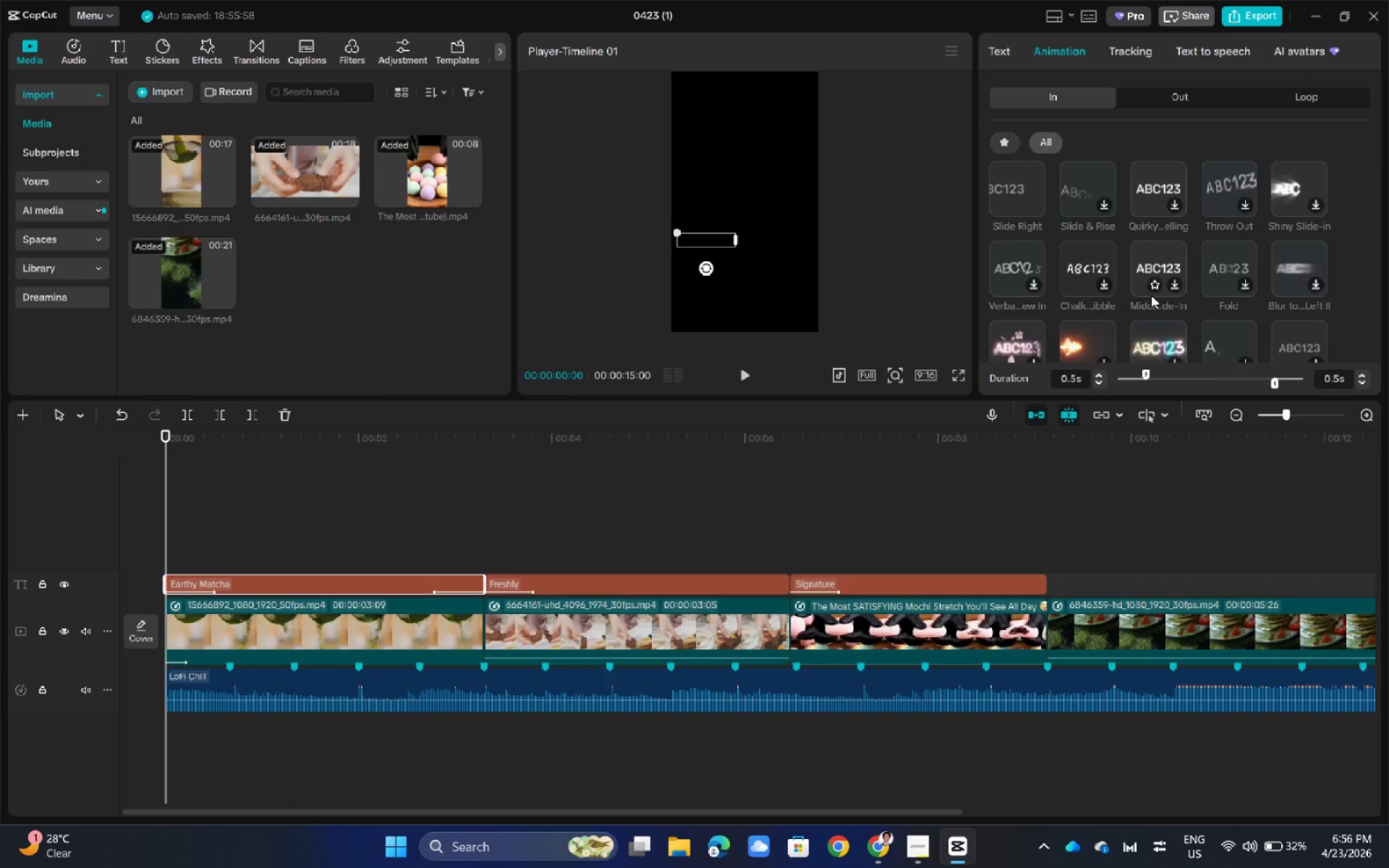 
scroll: coordinate [1151, 295], scroll_direction: up, amount: 8.0
 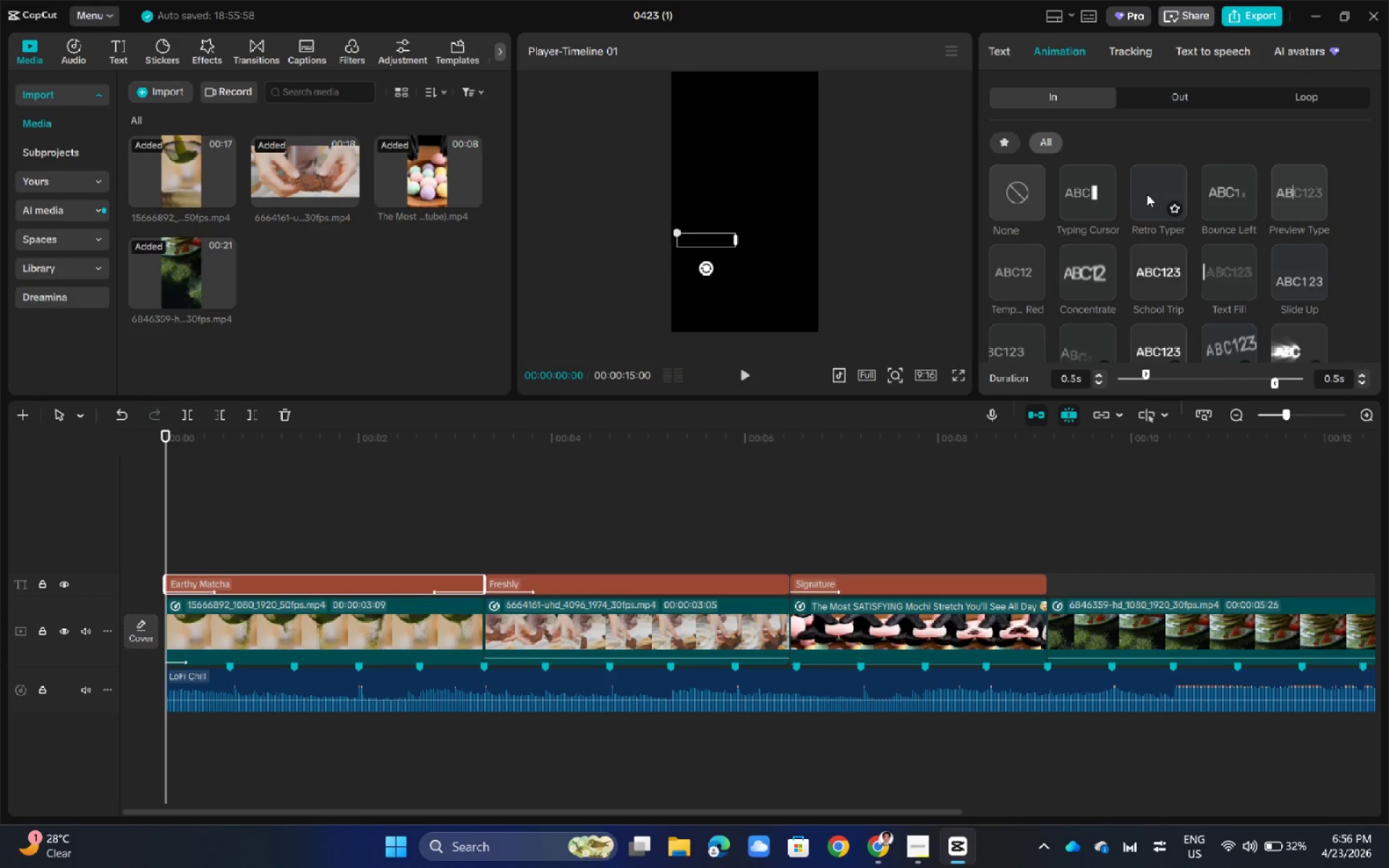 
left_click([1088, 187])
 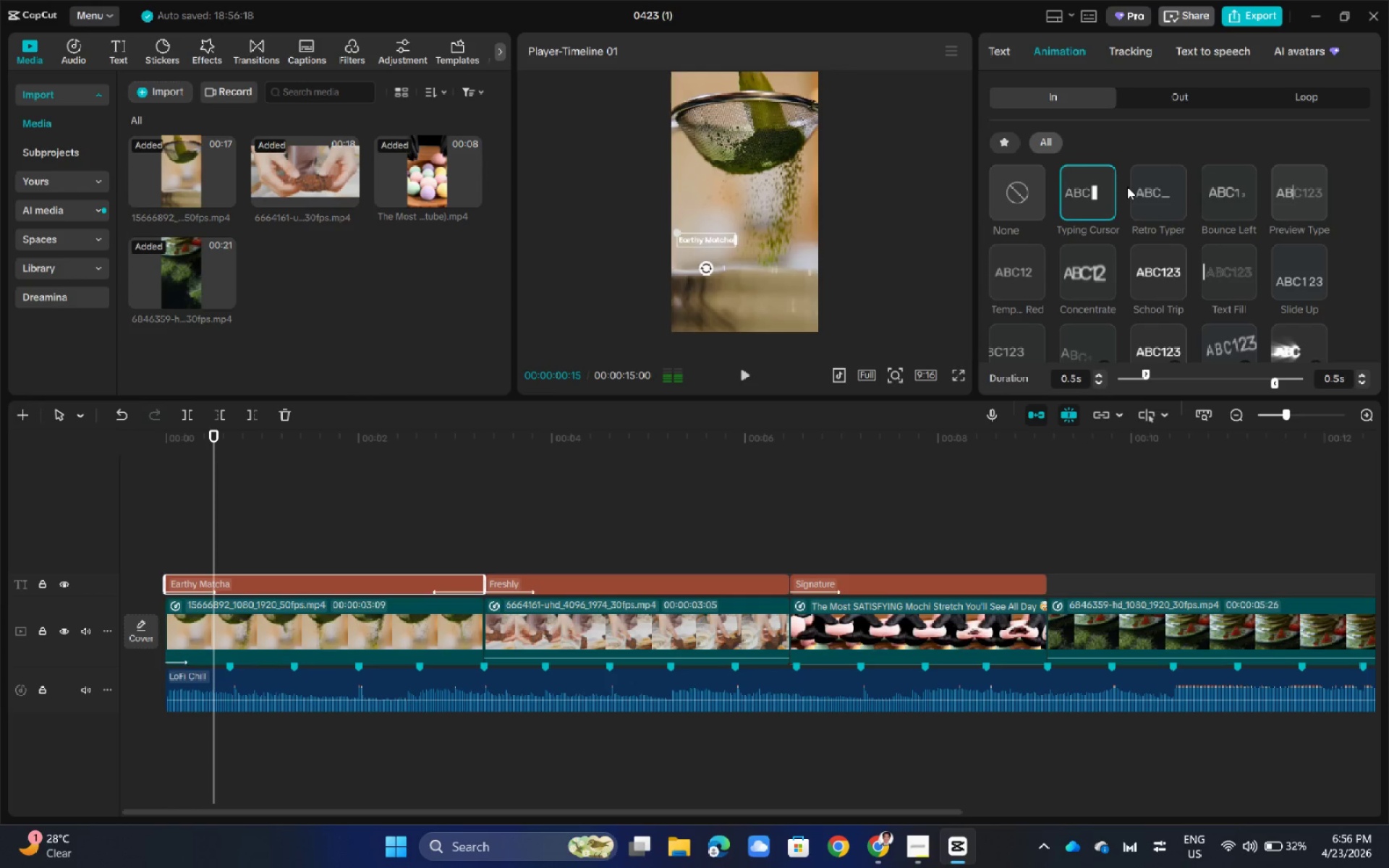 
left_click([1163, 184])
 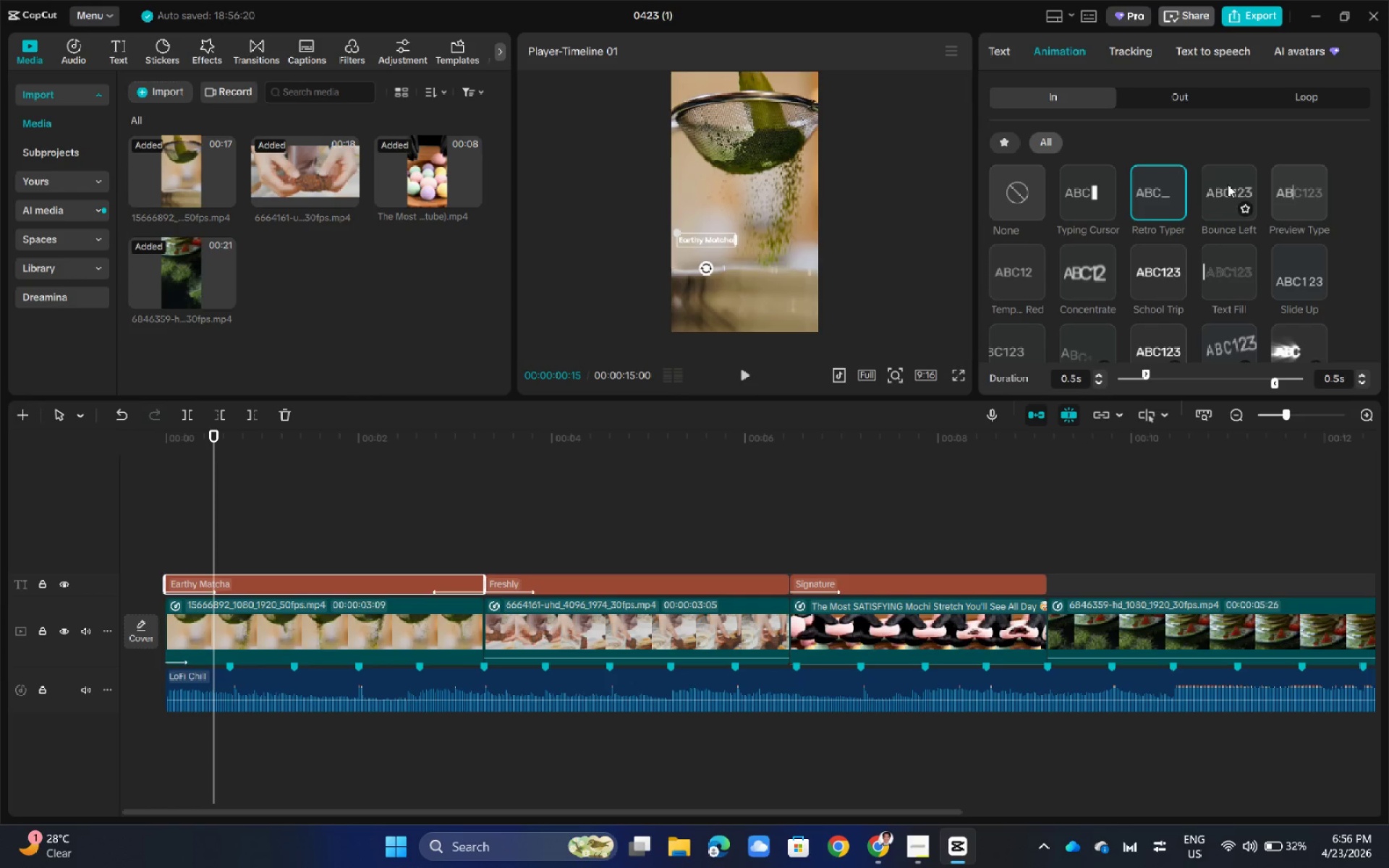 
left_click([1228, 184])
 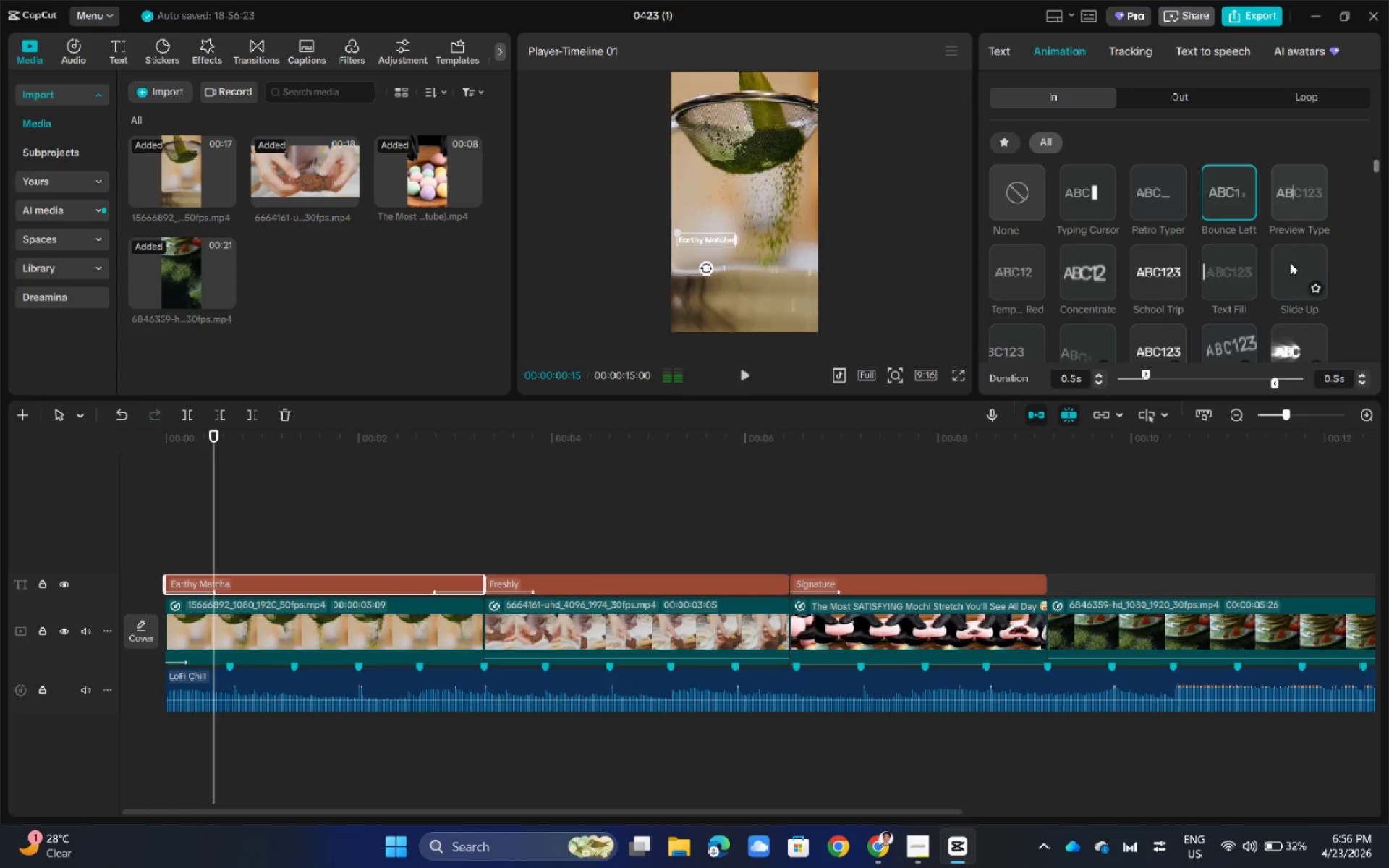 
left_click([1289, 258])
 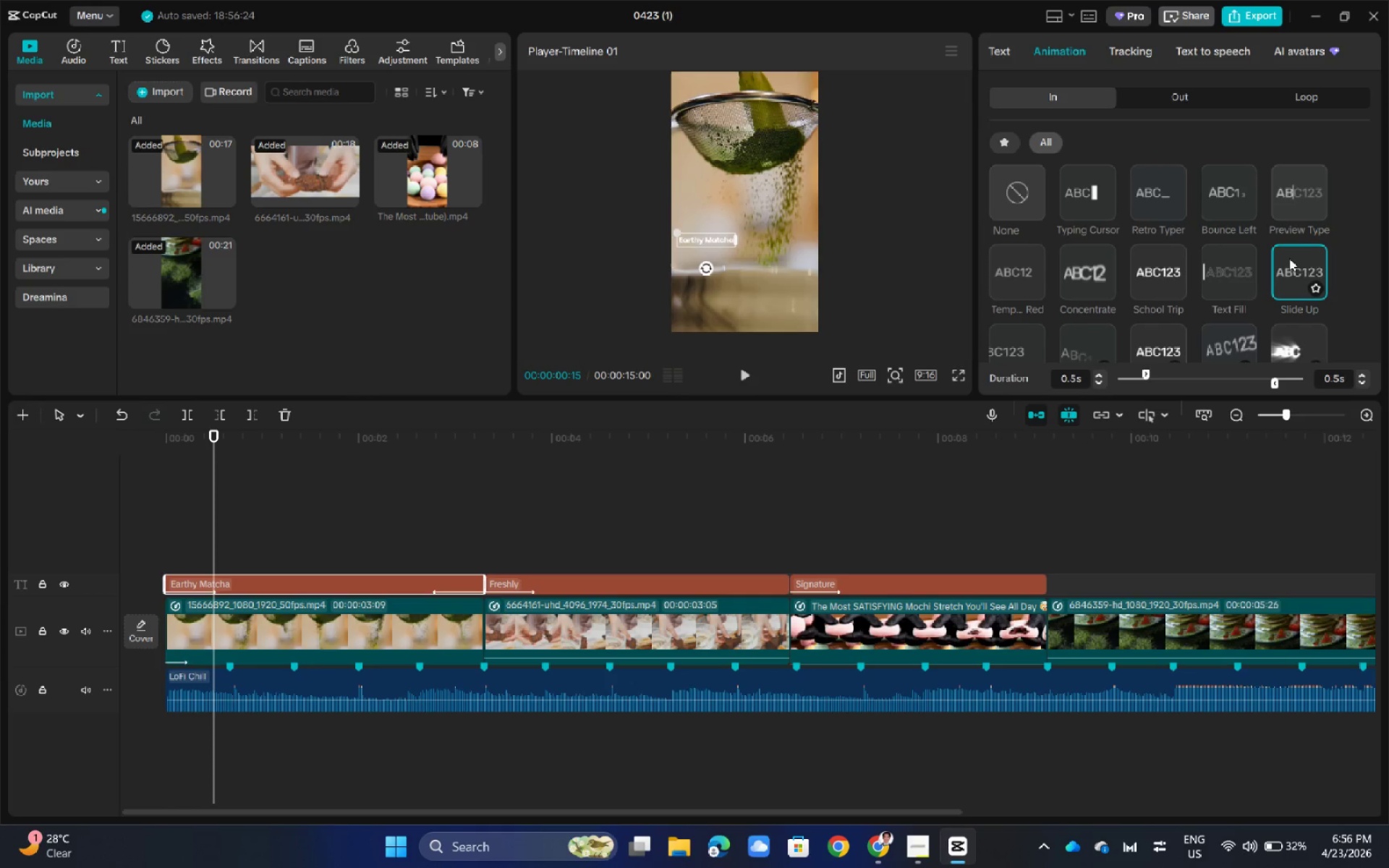 
left_click([1289, 258])
 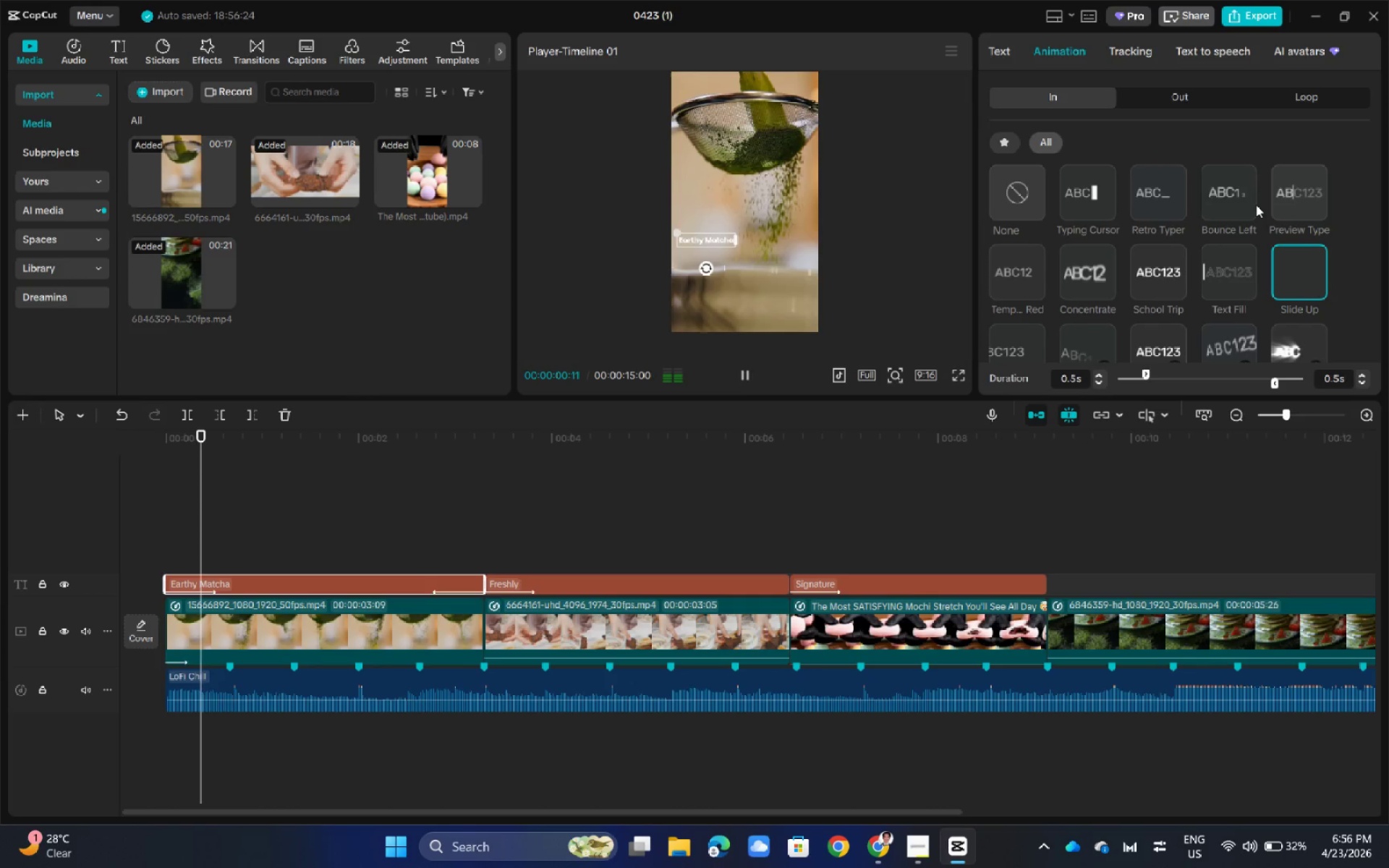 
left_click([1323, 176])
 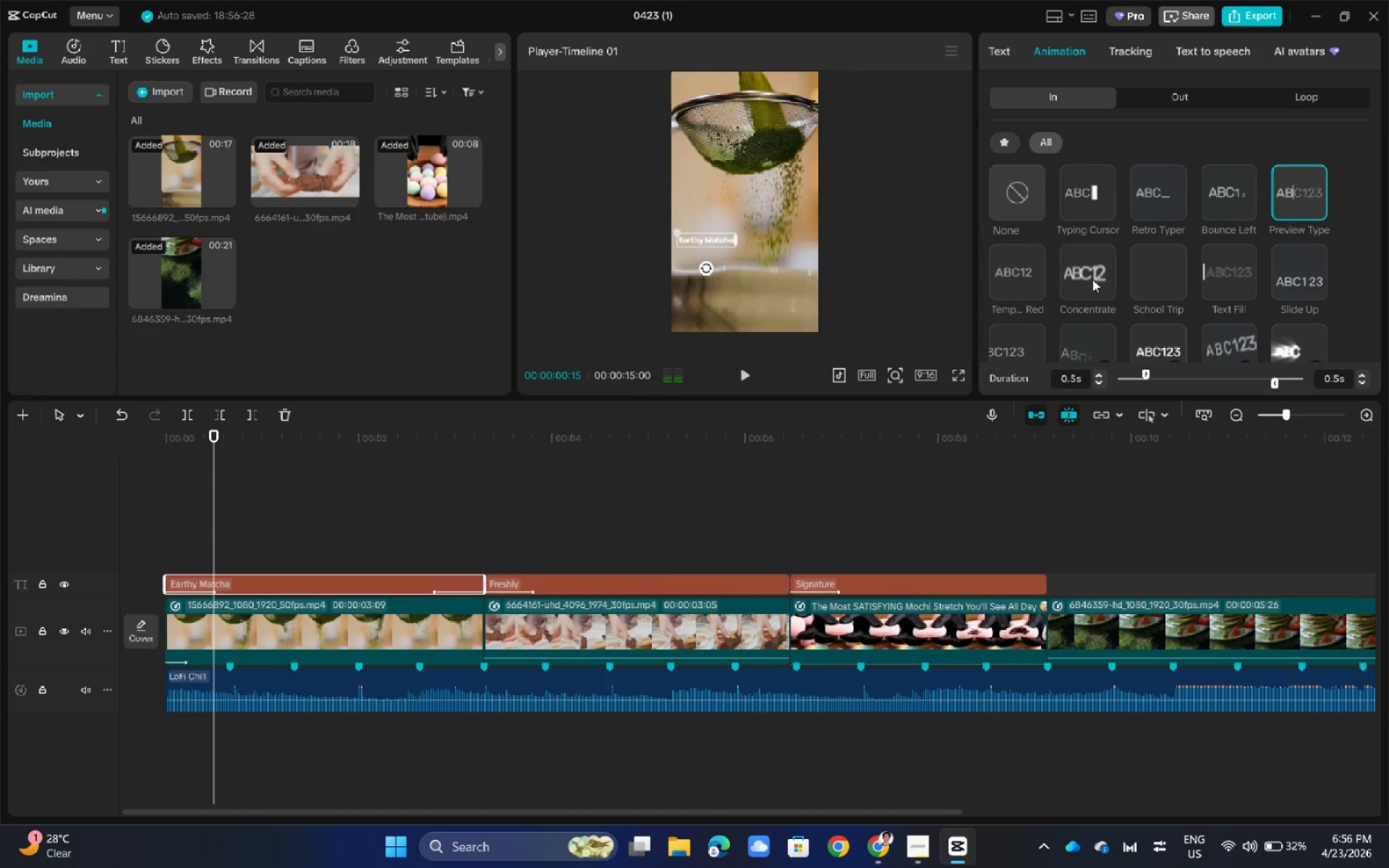 
left_click([1024, 271])
 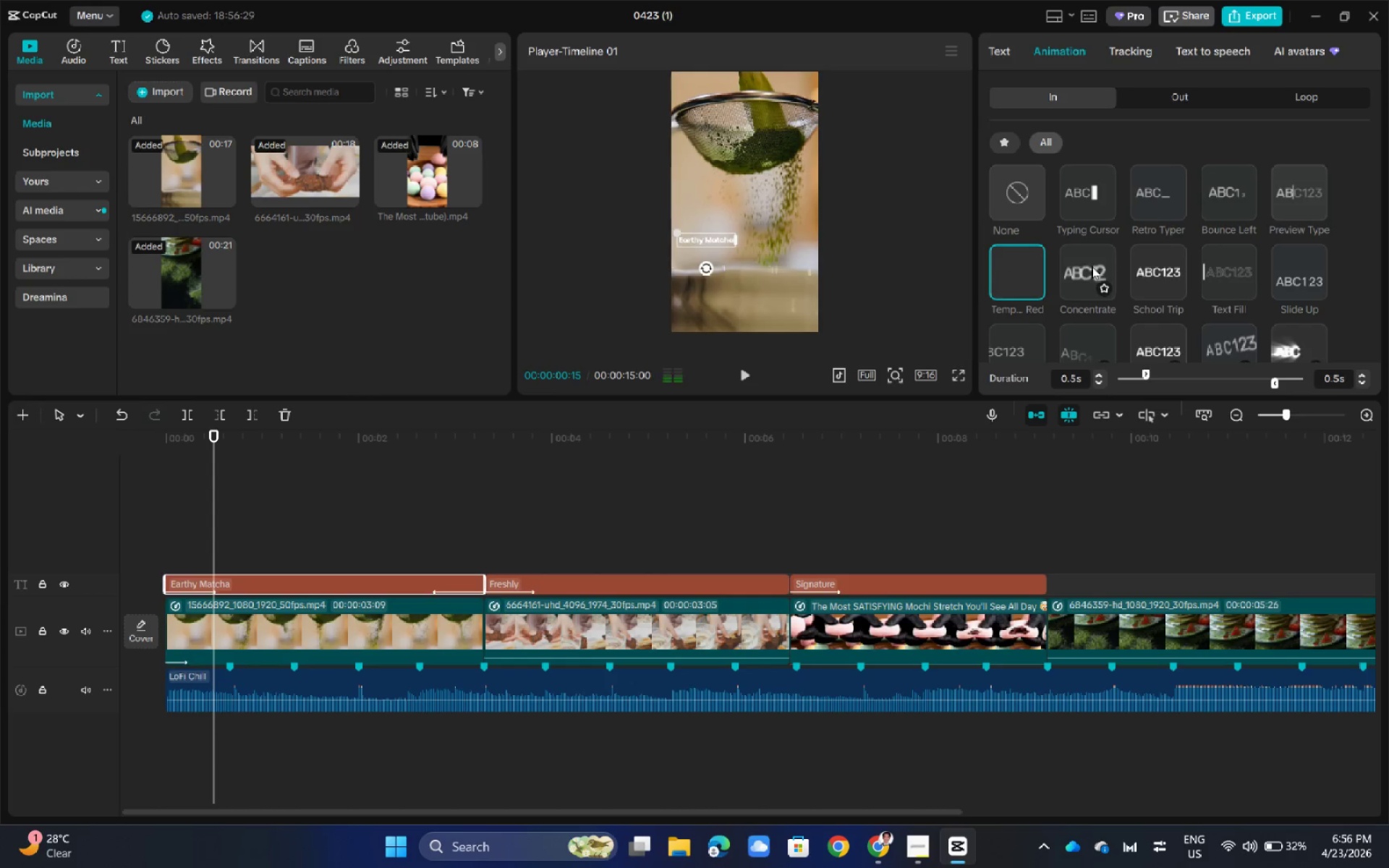 
left_click([1092, 266])
 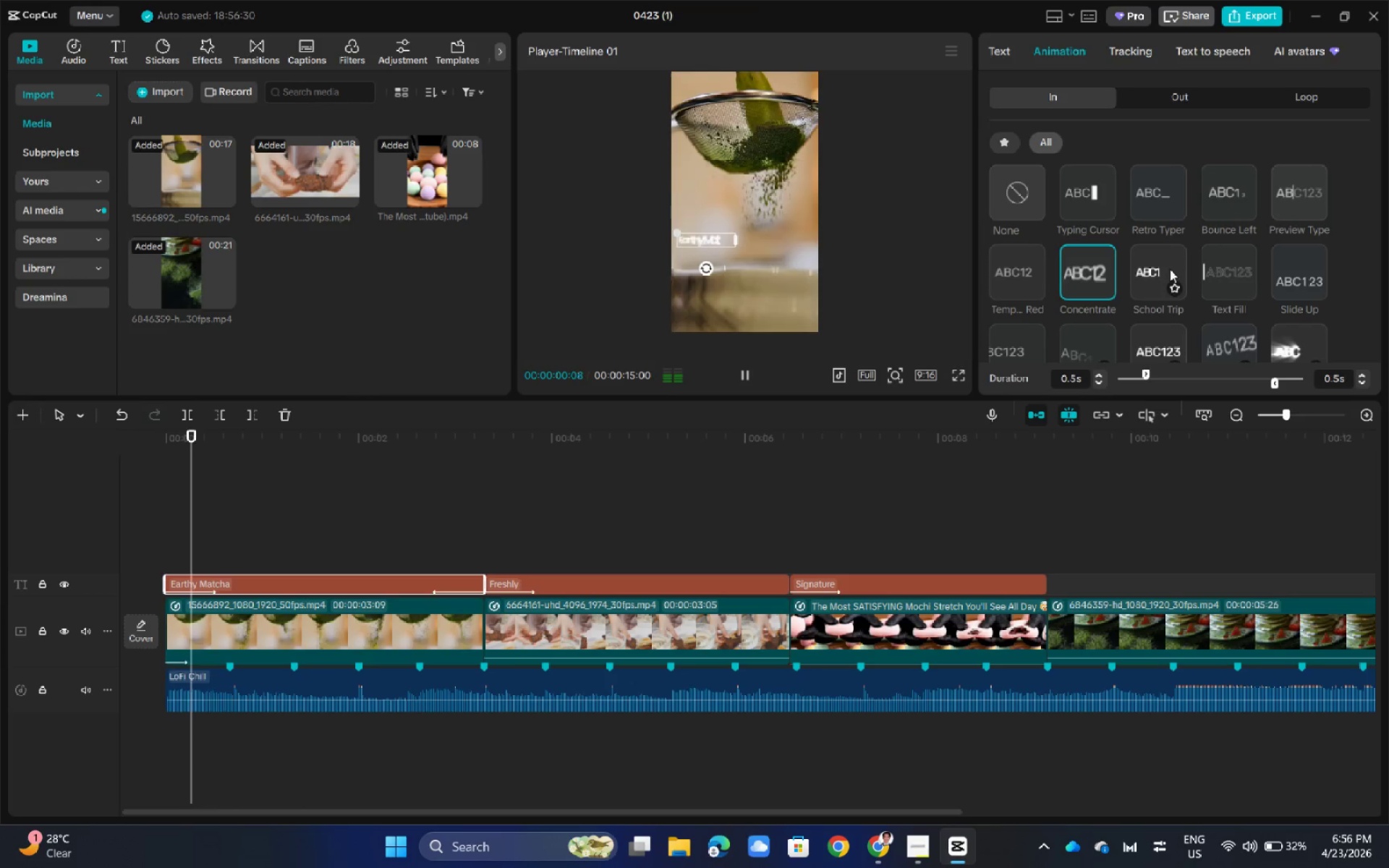 
left_click([1170, 269])
 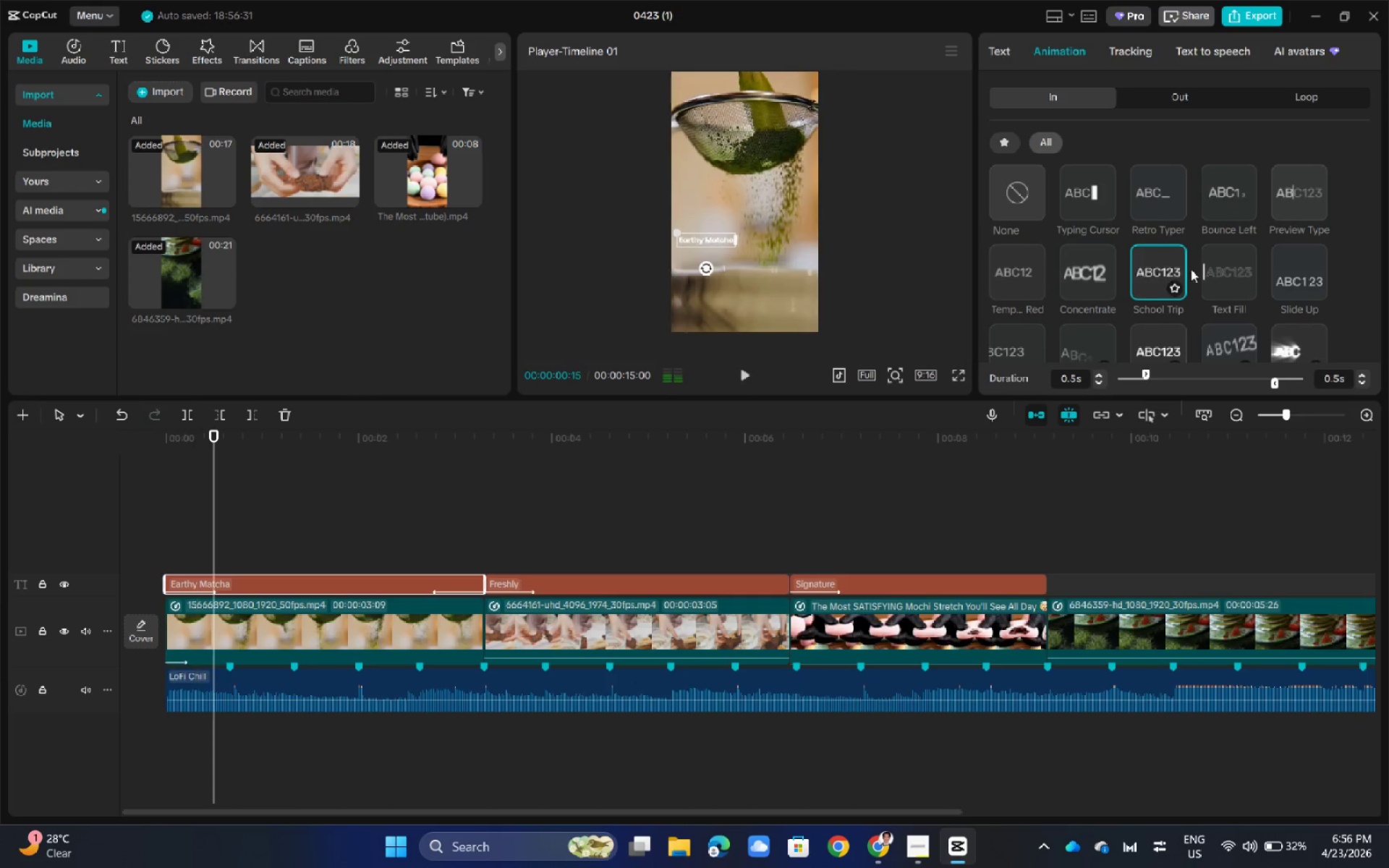 
left_click([1247, 269])
 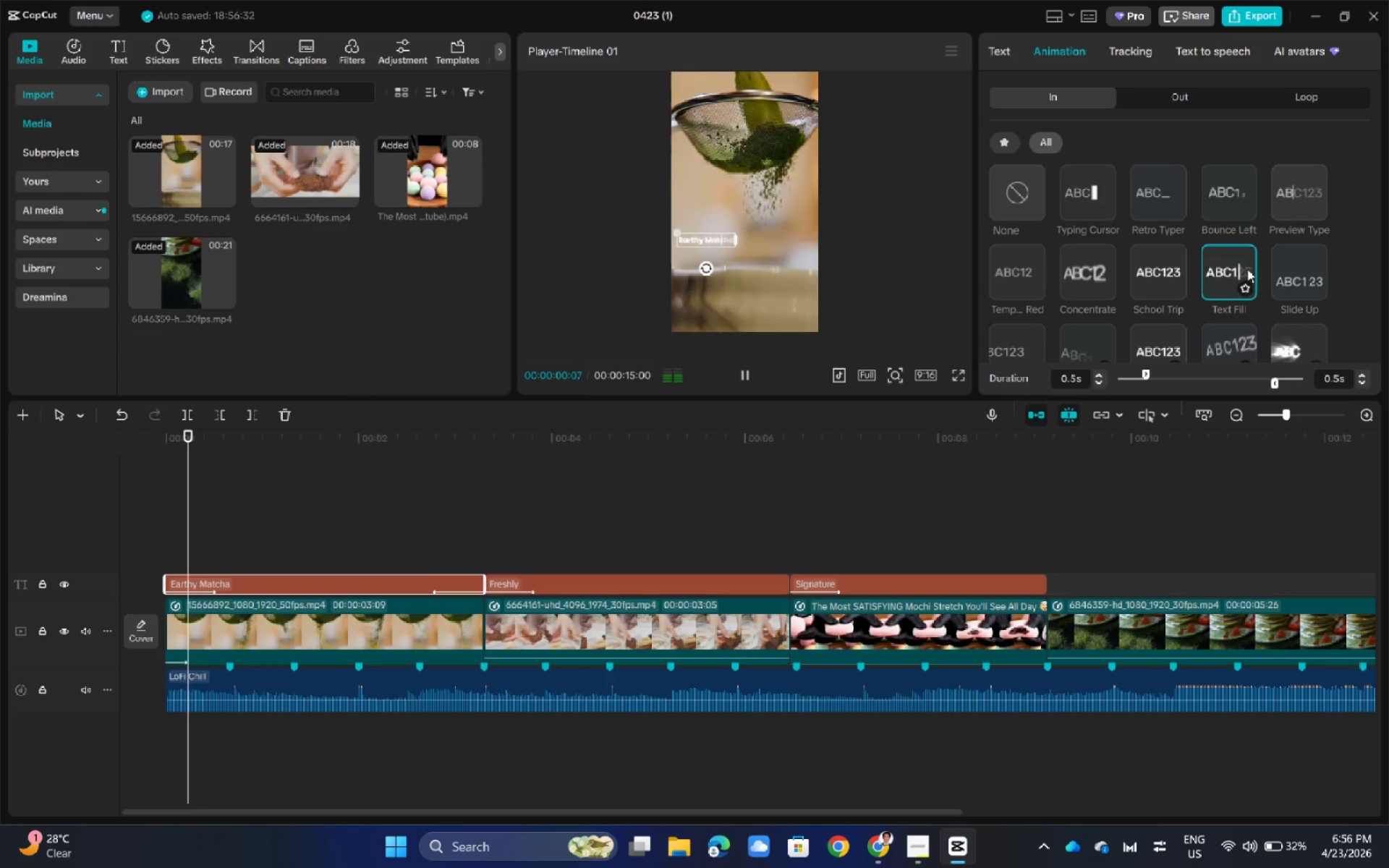 
left_click([1291, 268])
 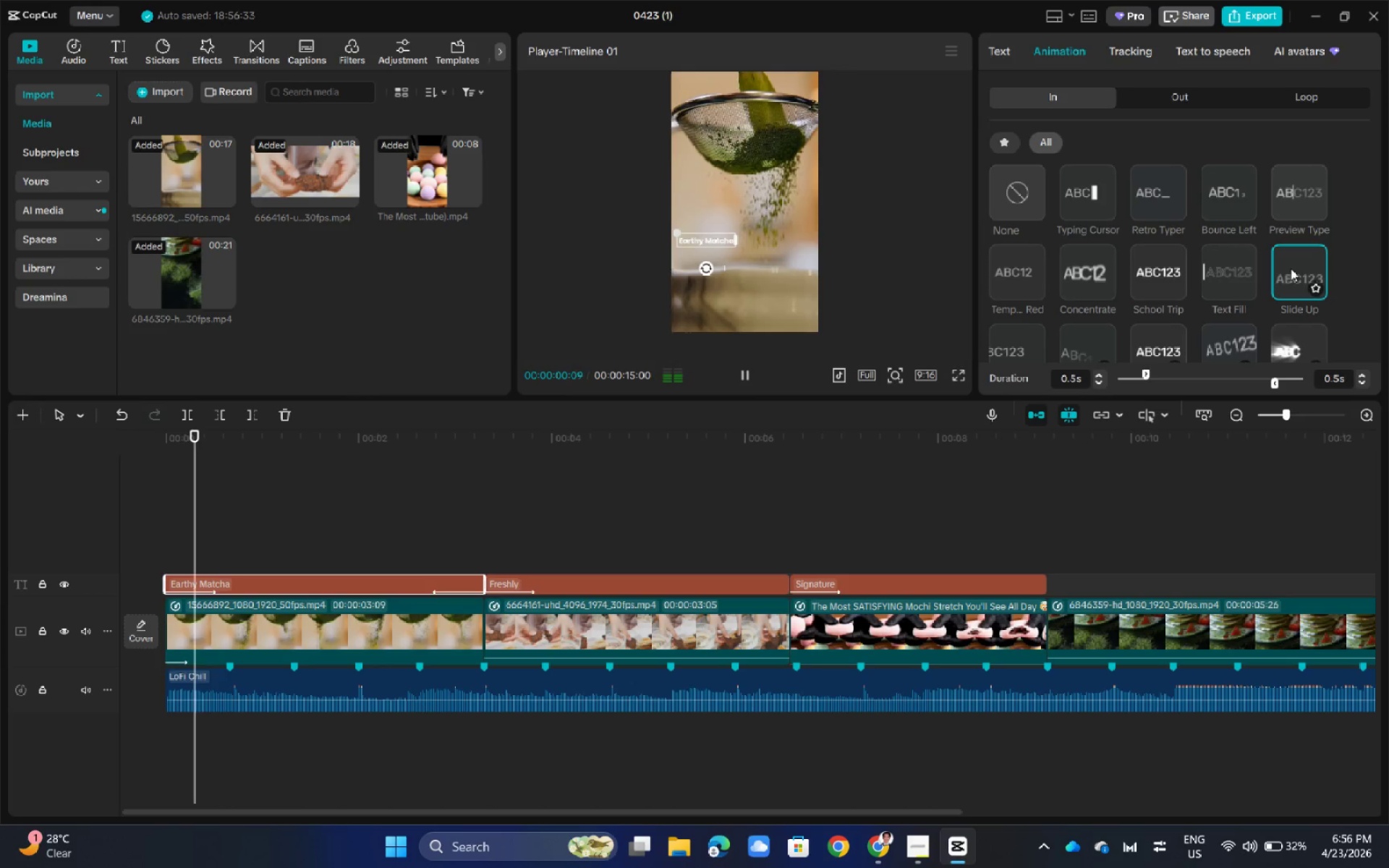 
scroll: coordinate [1291, 268], scroll_direction: down, amount: 2.0
 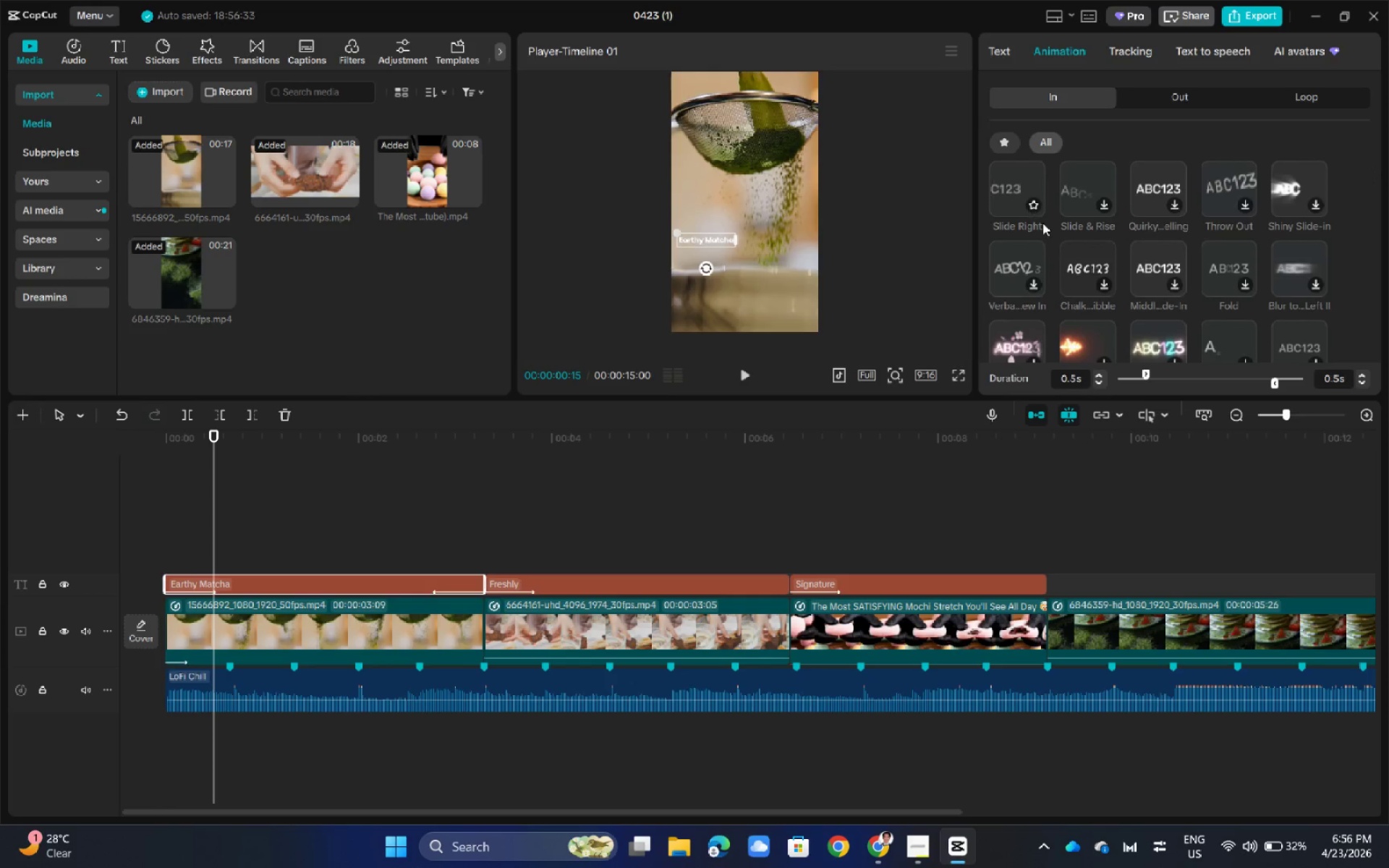 
scroll: coordinate [1048, 233], scroll_direction: up, amount: 2.0
 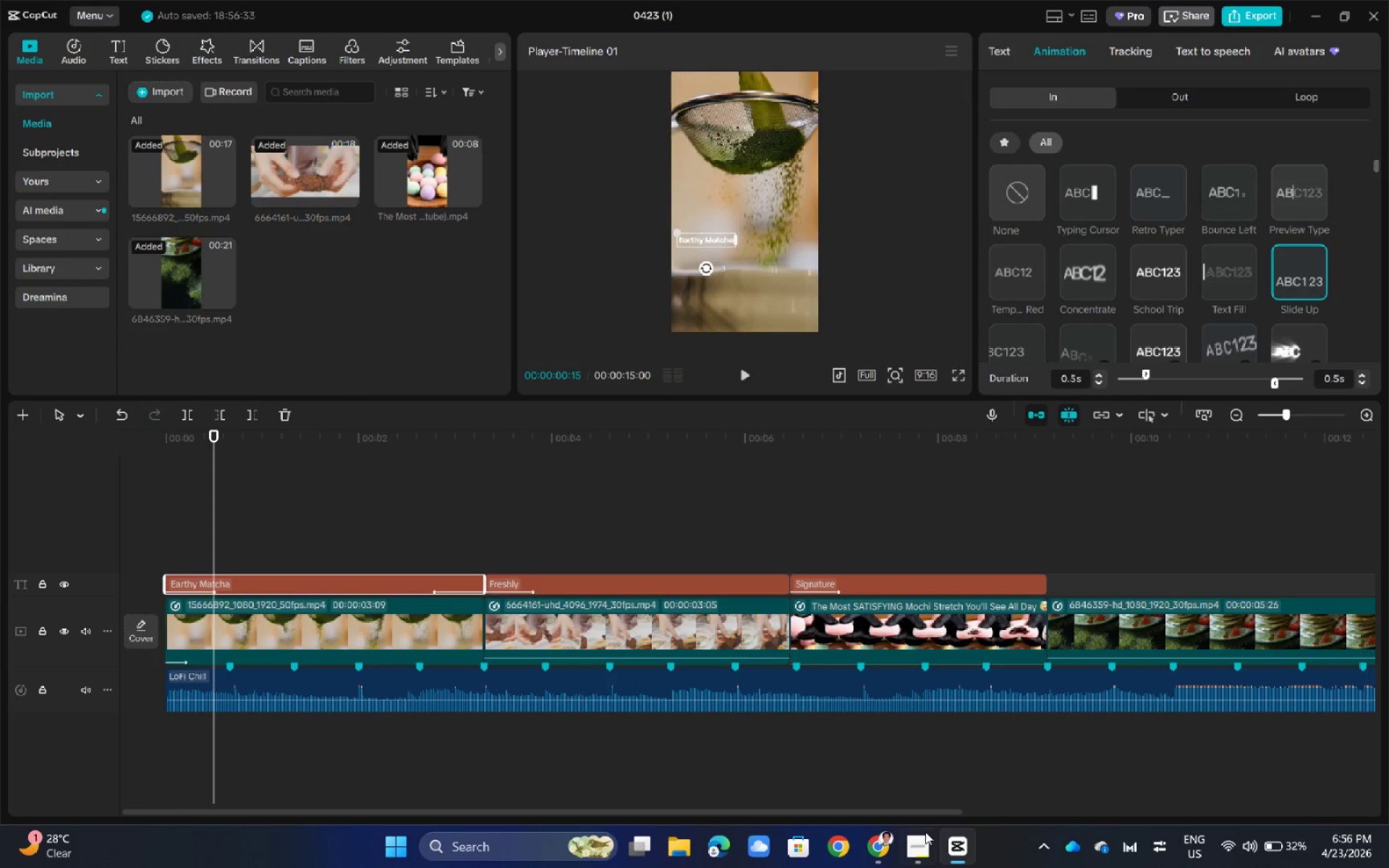 
left_click([926, 840])